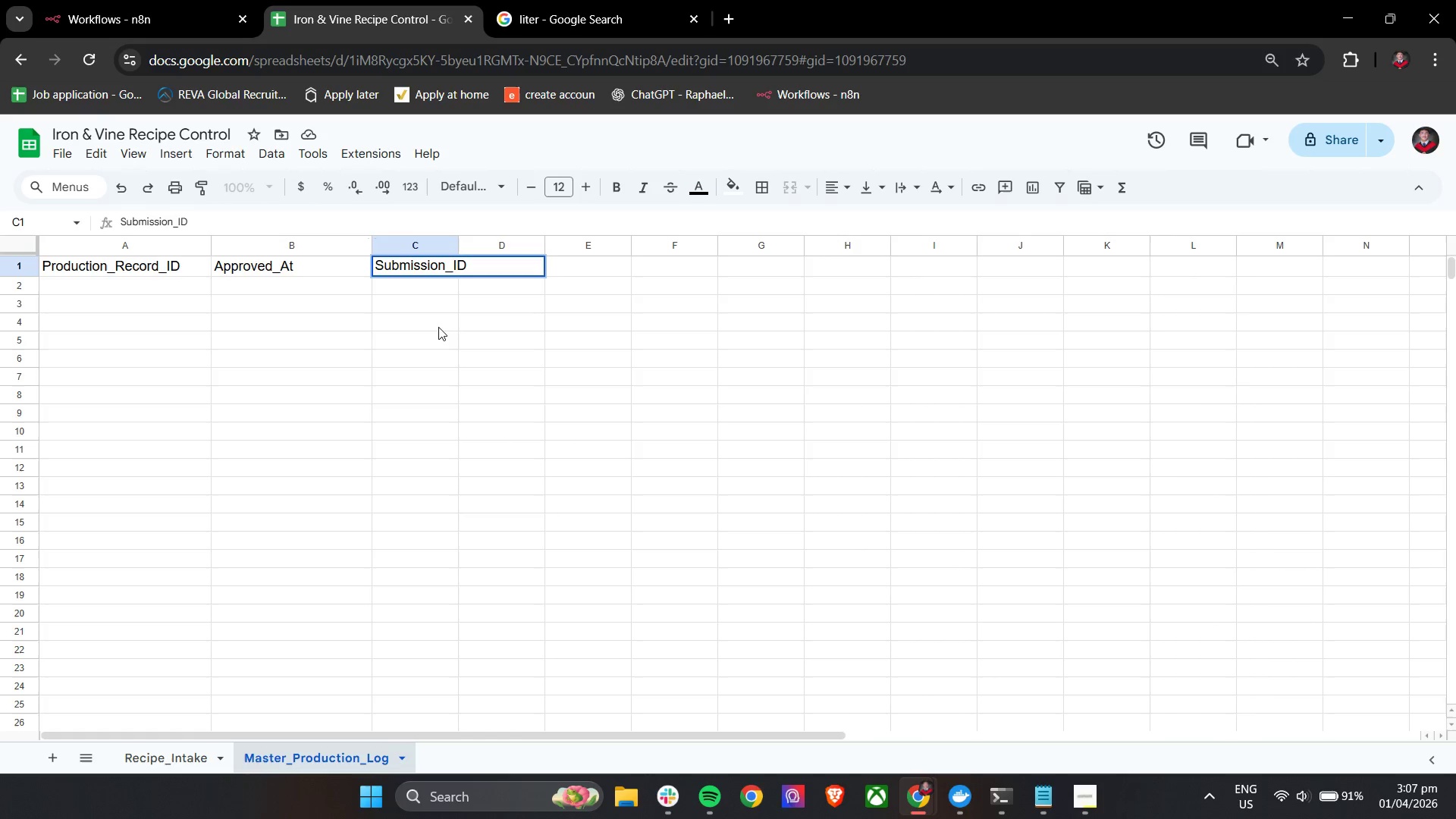 
left_click([438, 327])
 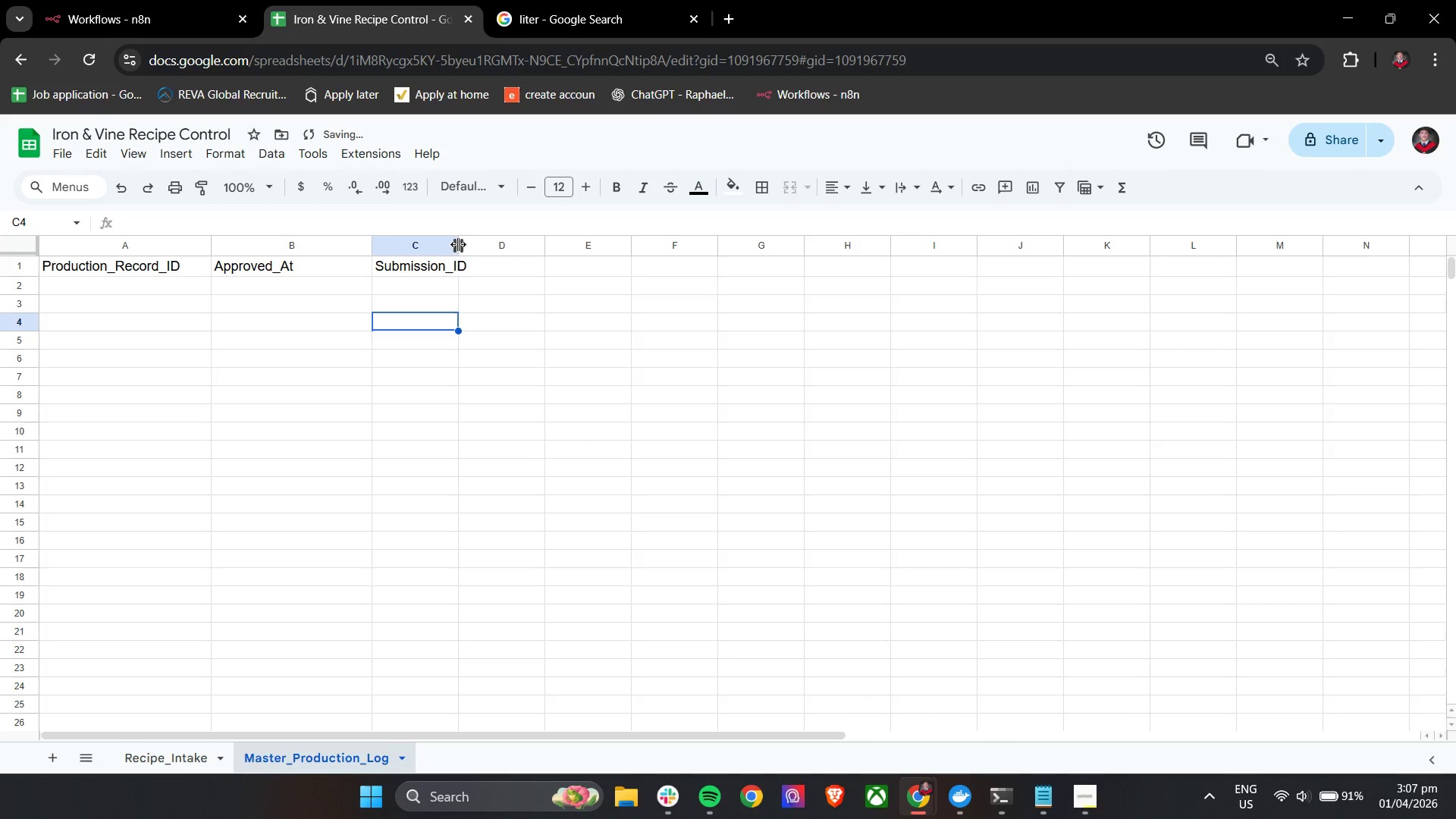 
left_click_drag(start_coordinate=[458, 244], to_coordinate=[516, 243])
 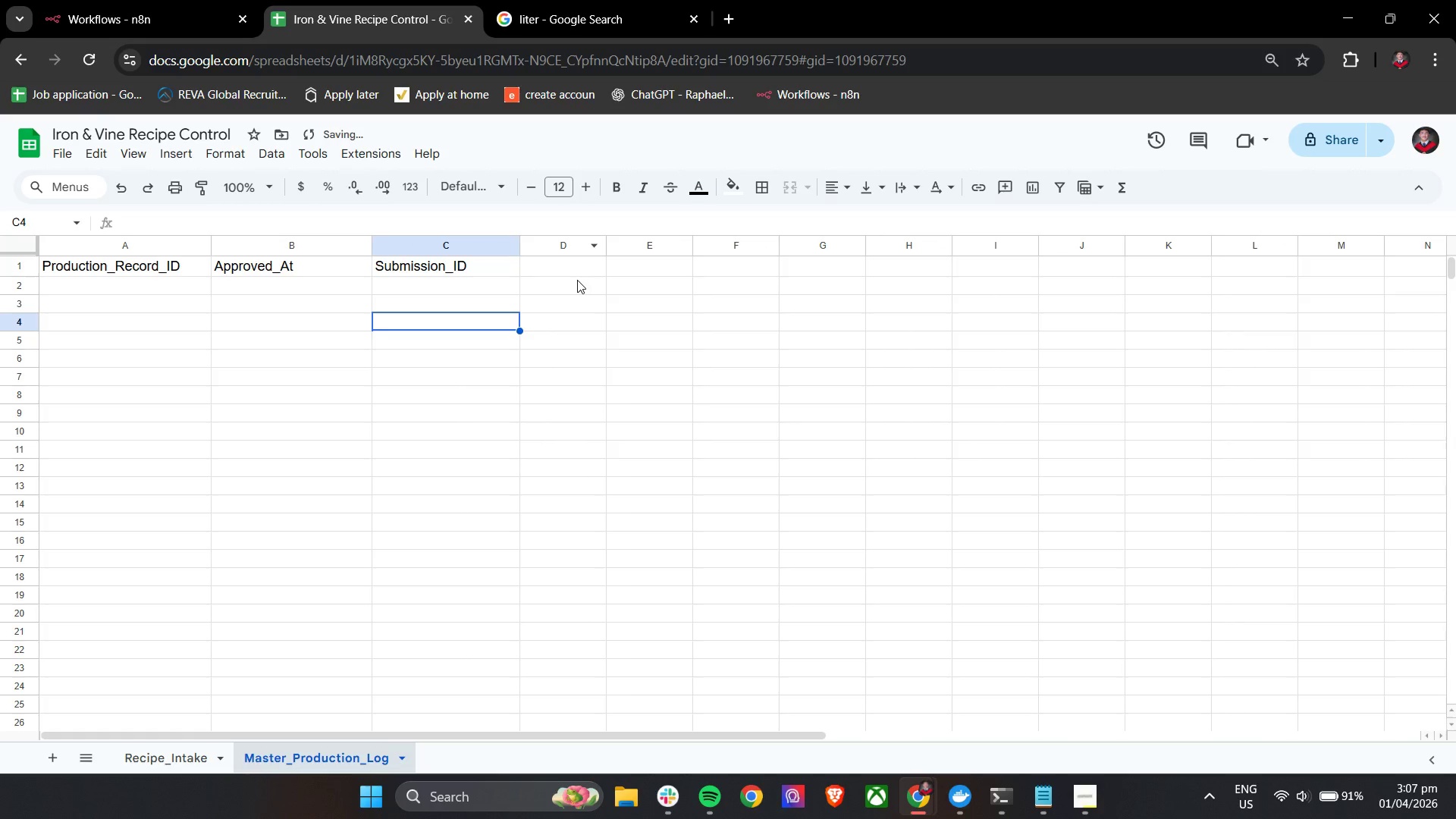 
left_click([582, 266])
 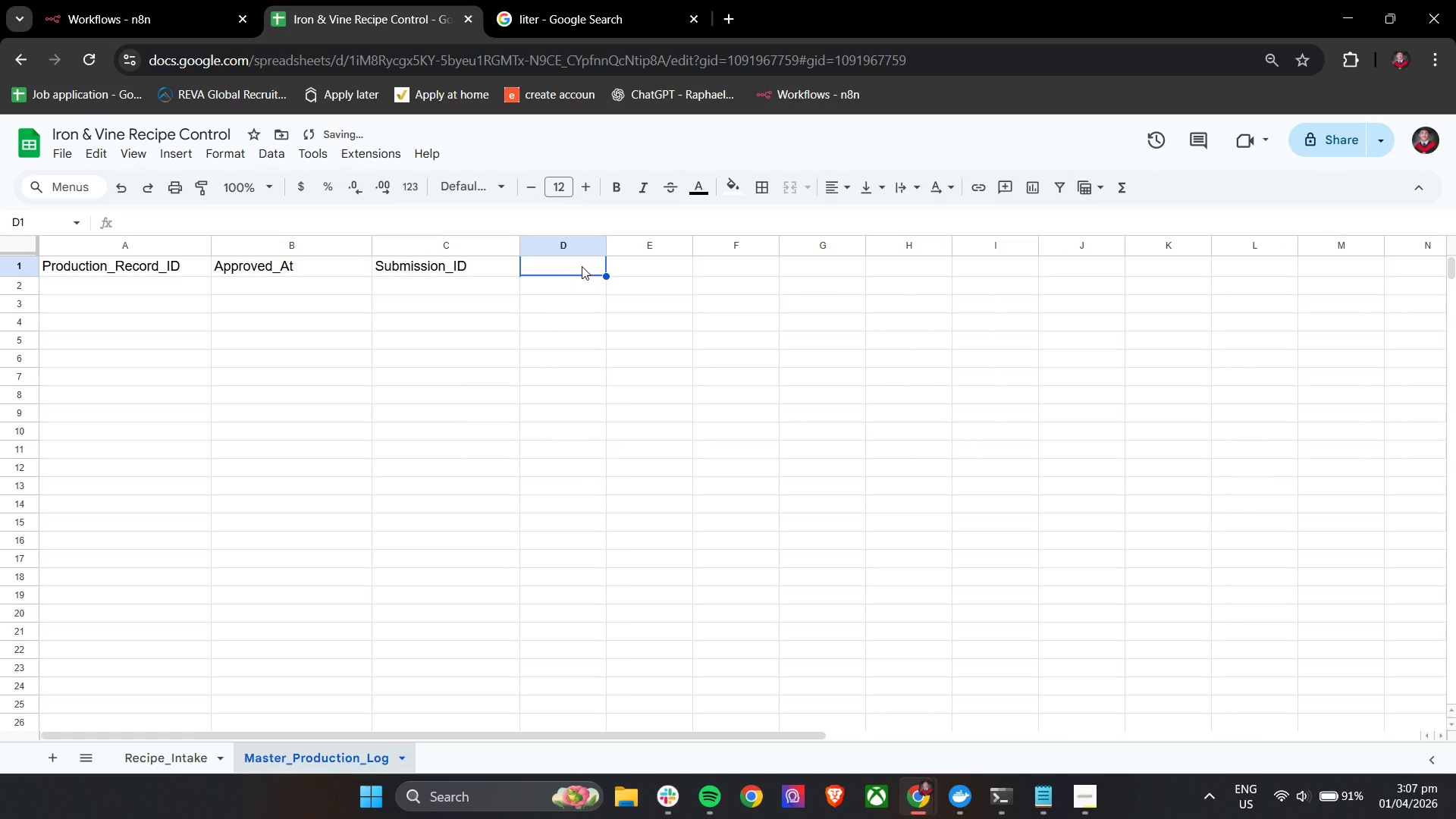 
type(RE)
key(Backspace)
type(ecipe_Name)
 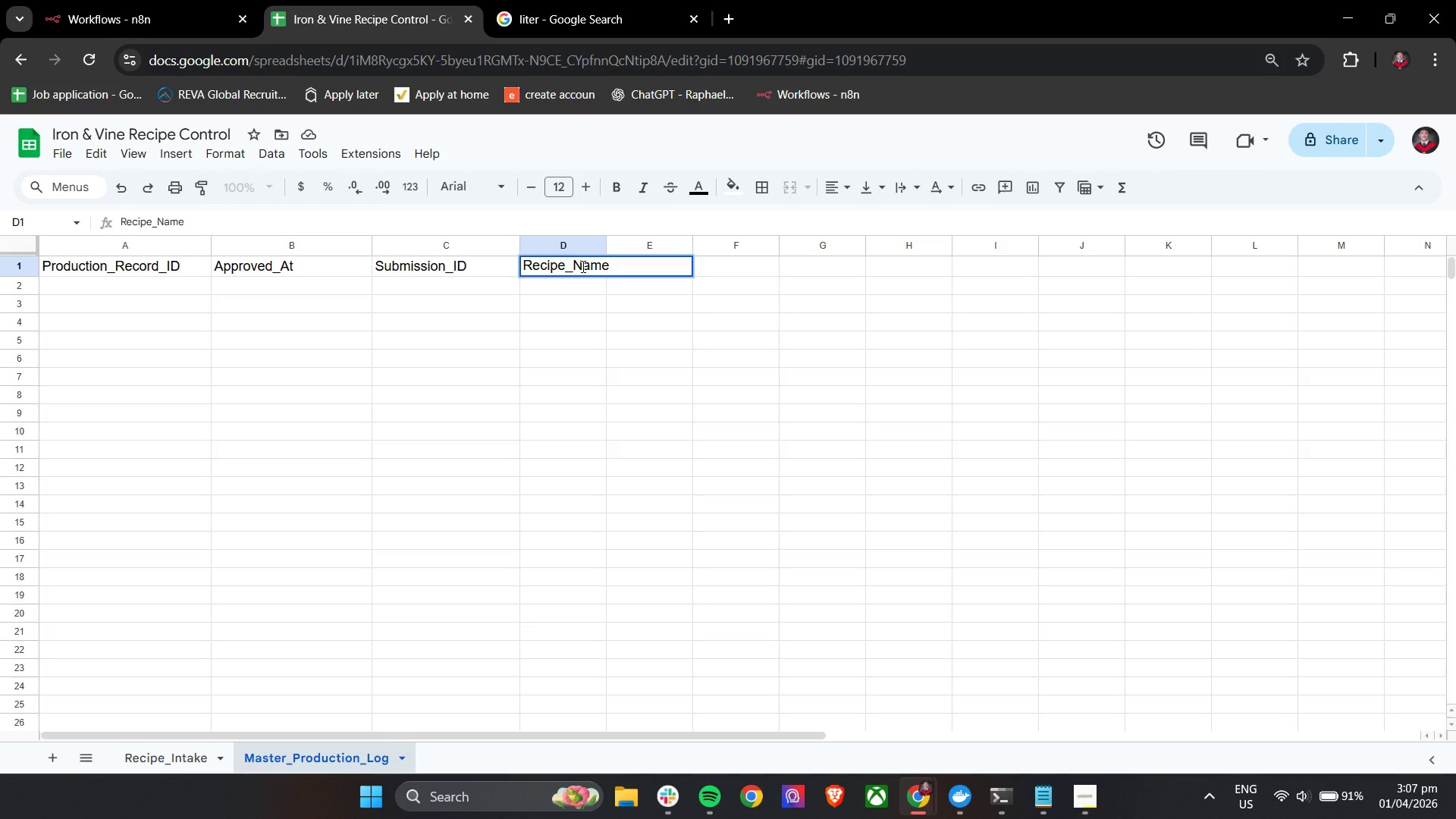 
left_click_drag(start_coordinate=[606, 245], to_coordinate=[668, 245])
 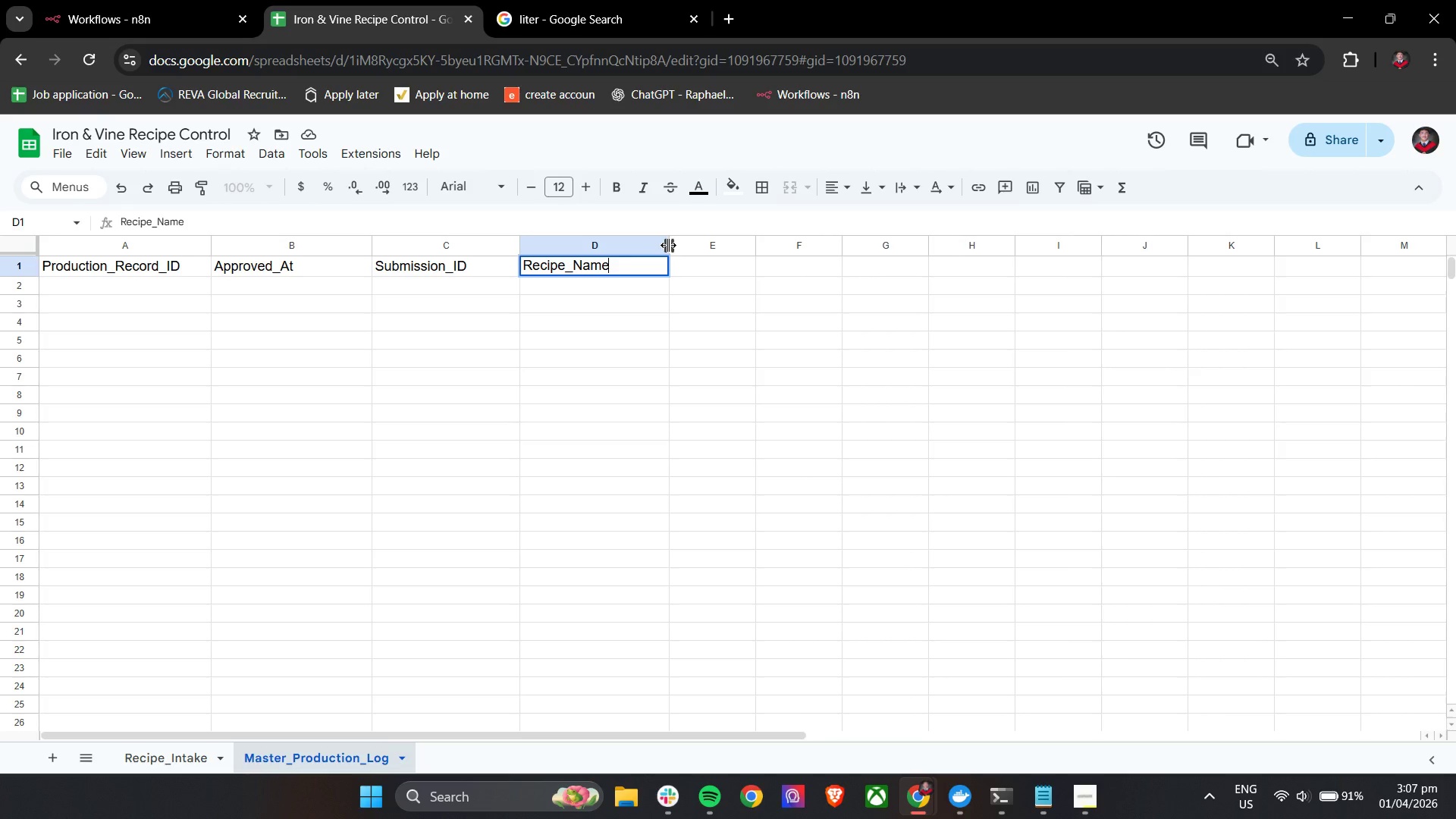 
wait(11.14)
 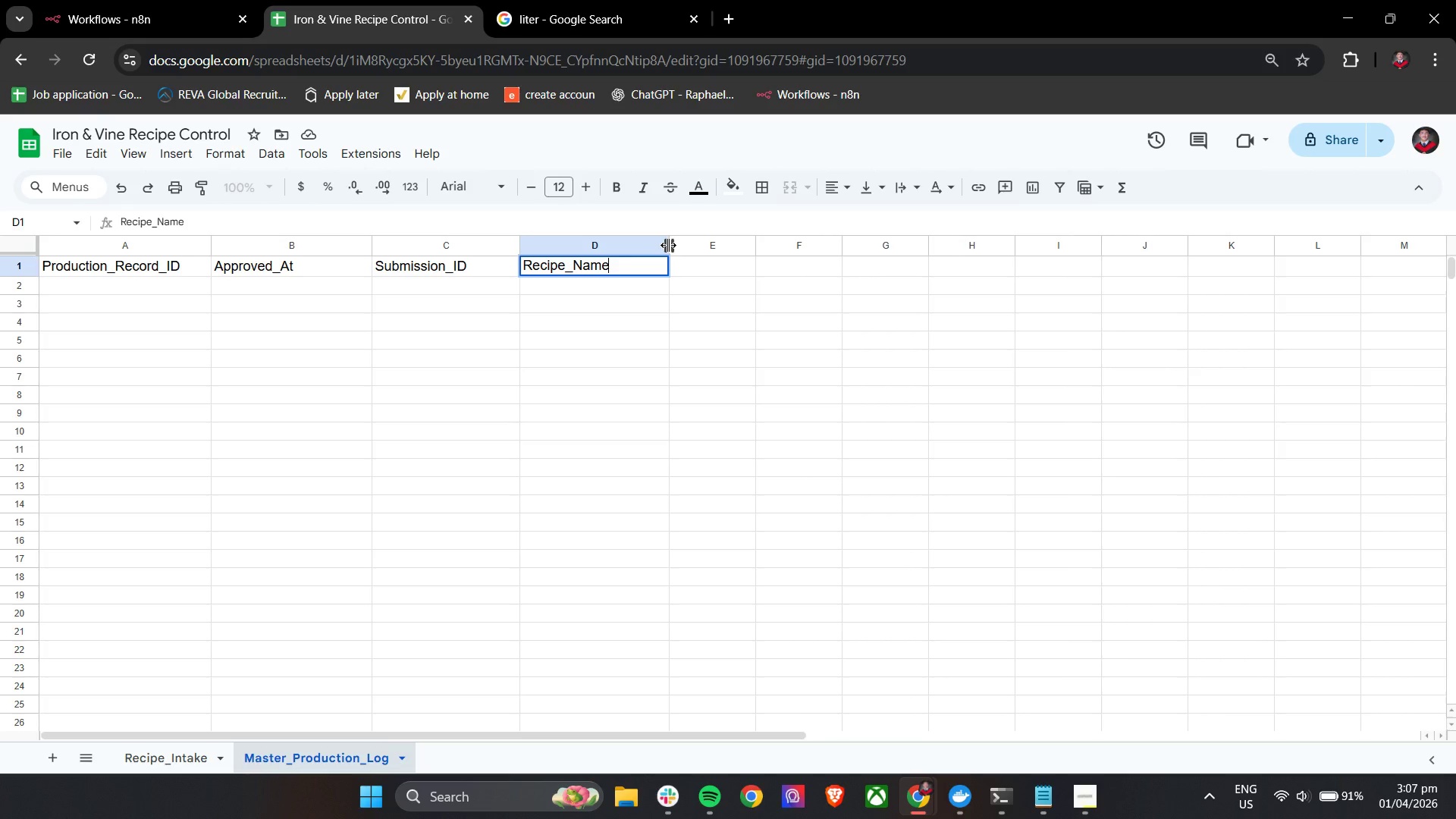 
left_click([695, 271])
 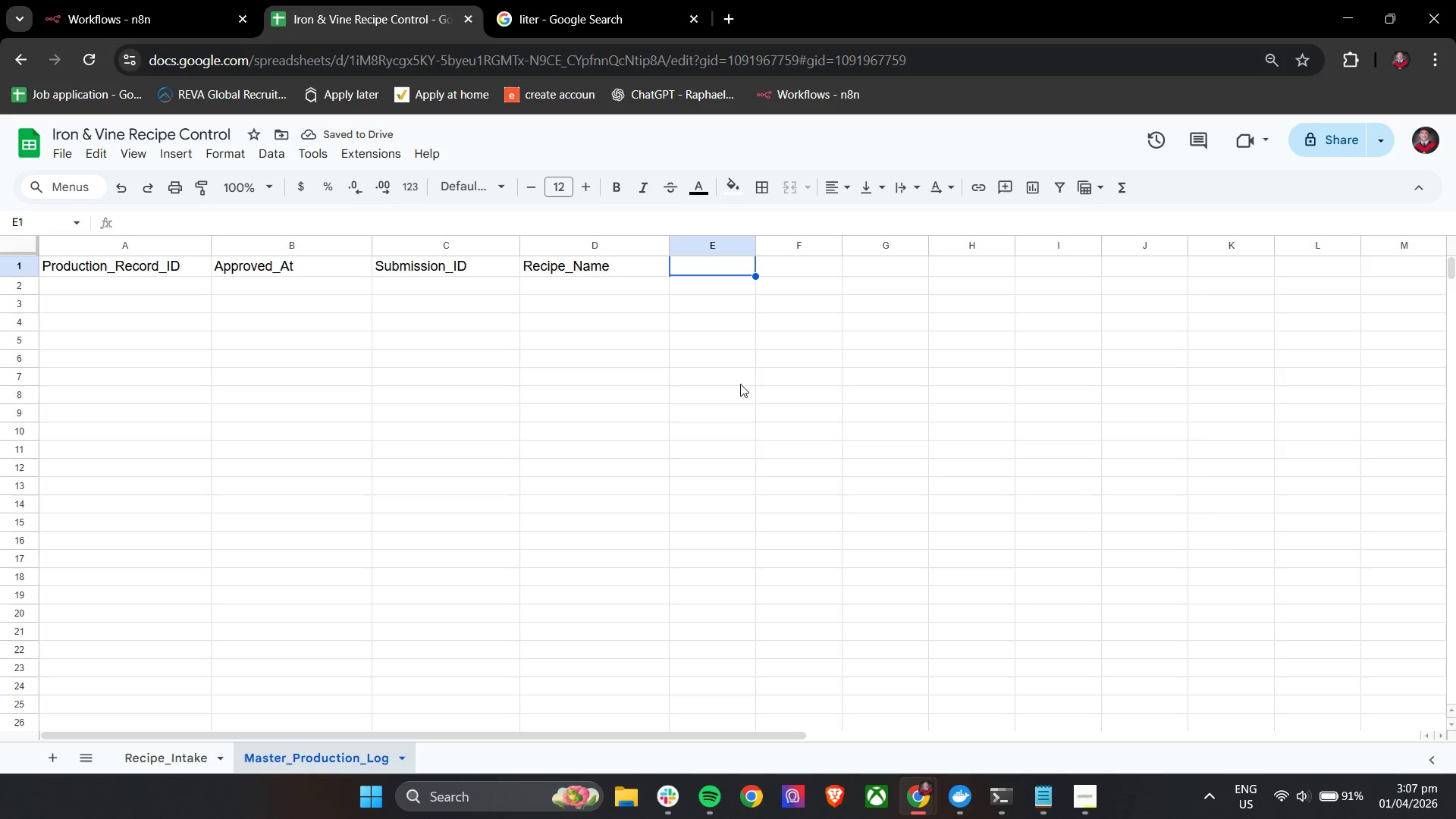 
left_click_drag(start_coordinate=[755, 248], to_coordinate=[824, 252])
 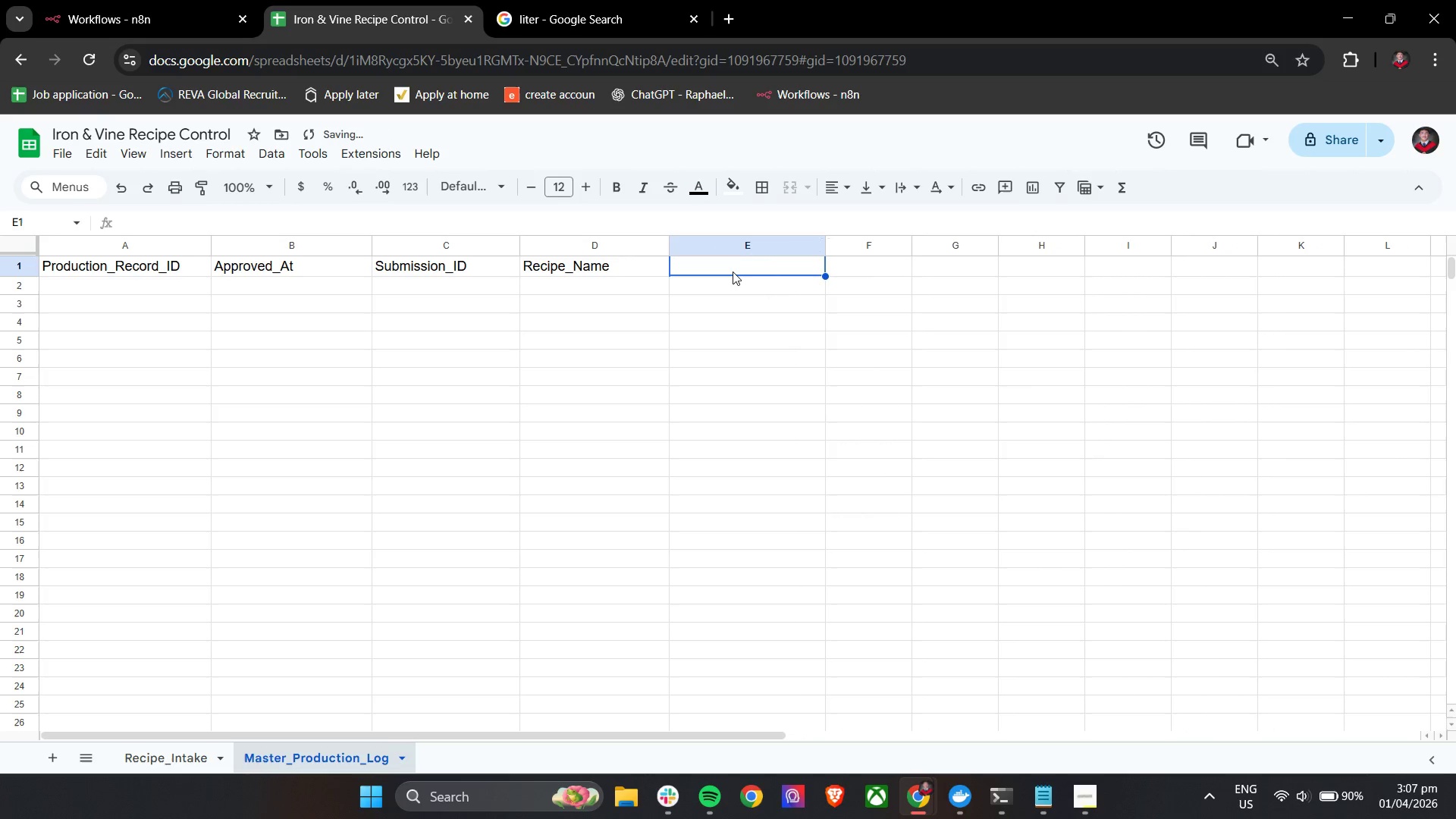 
left_click([733, 271])
 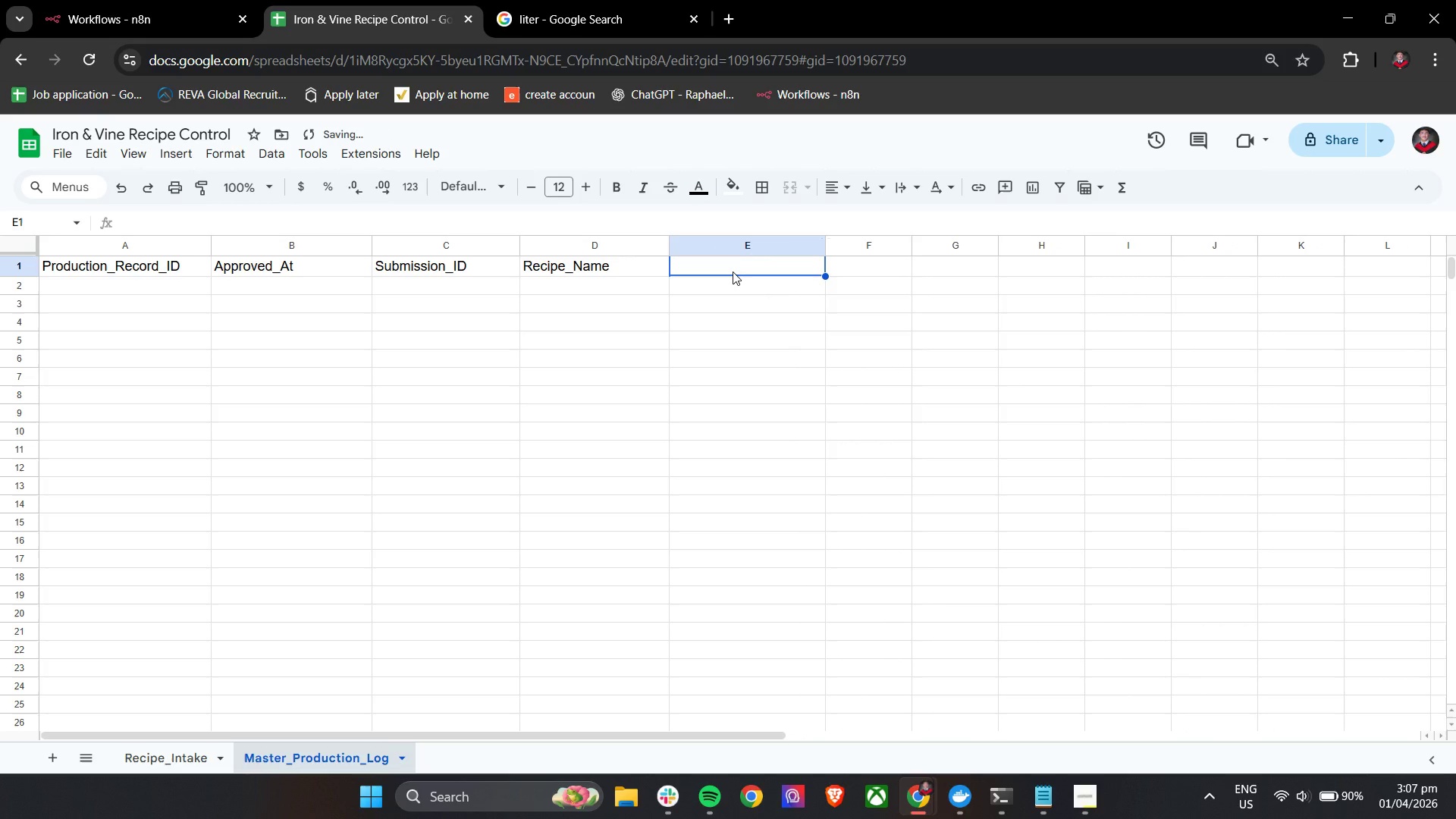 
type(N)
key(Backspace)
type(Botanical_Ingredients)
 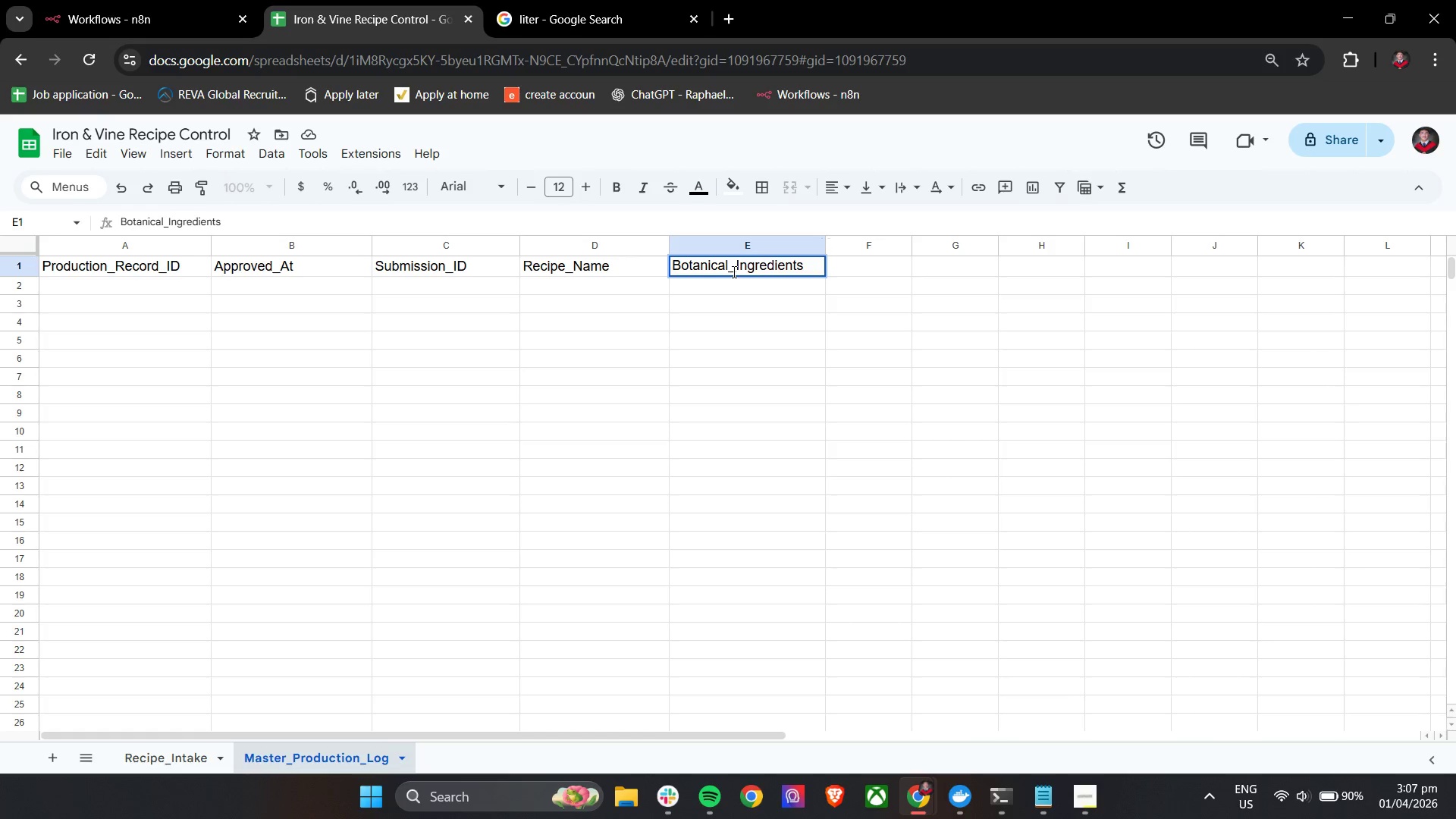 
left_click([849, 268])
 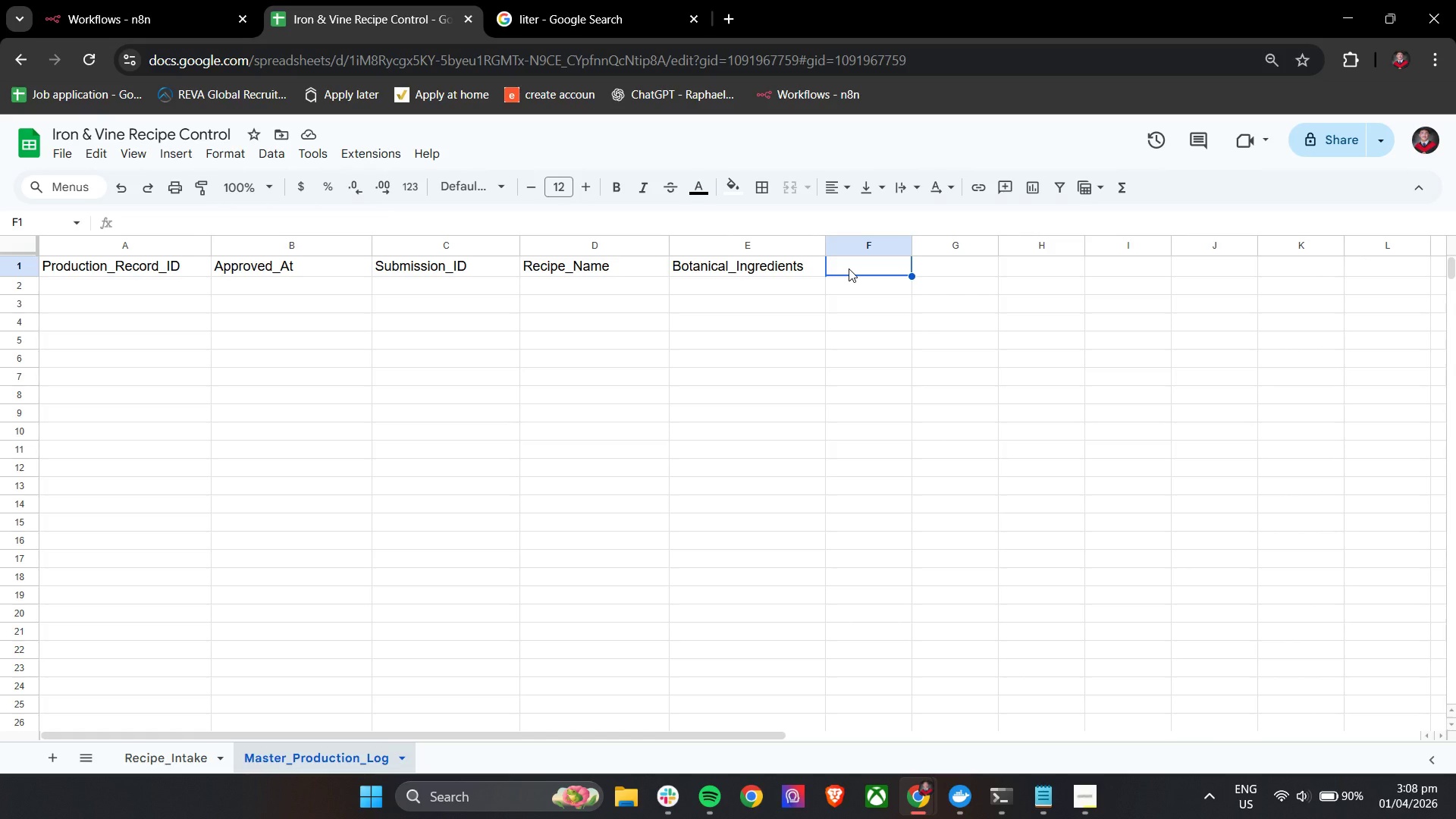 
wait(24.53)
 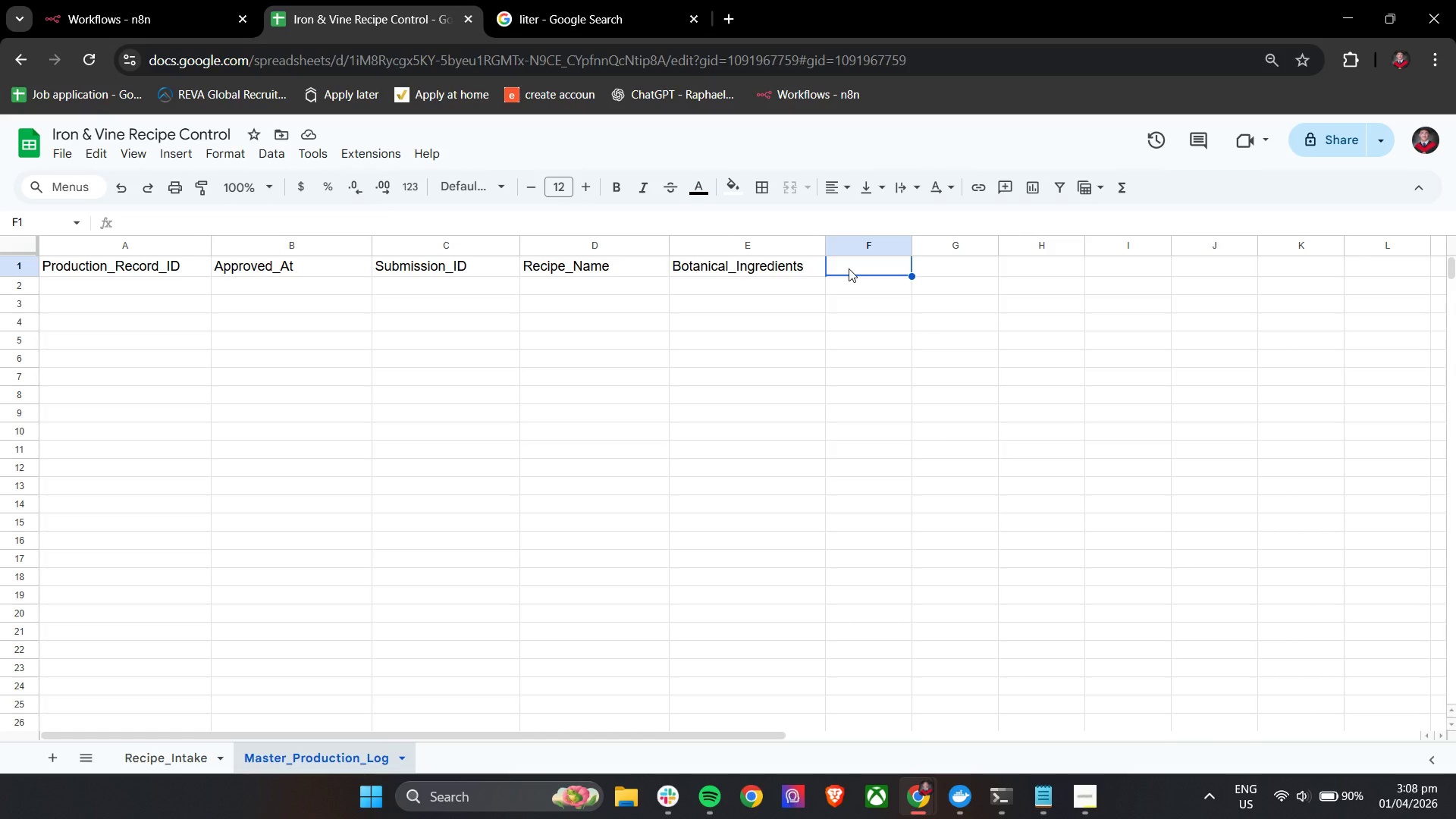 
left_click([886, 264])
 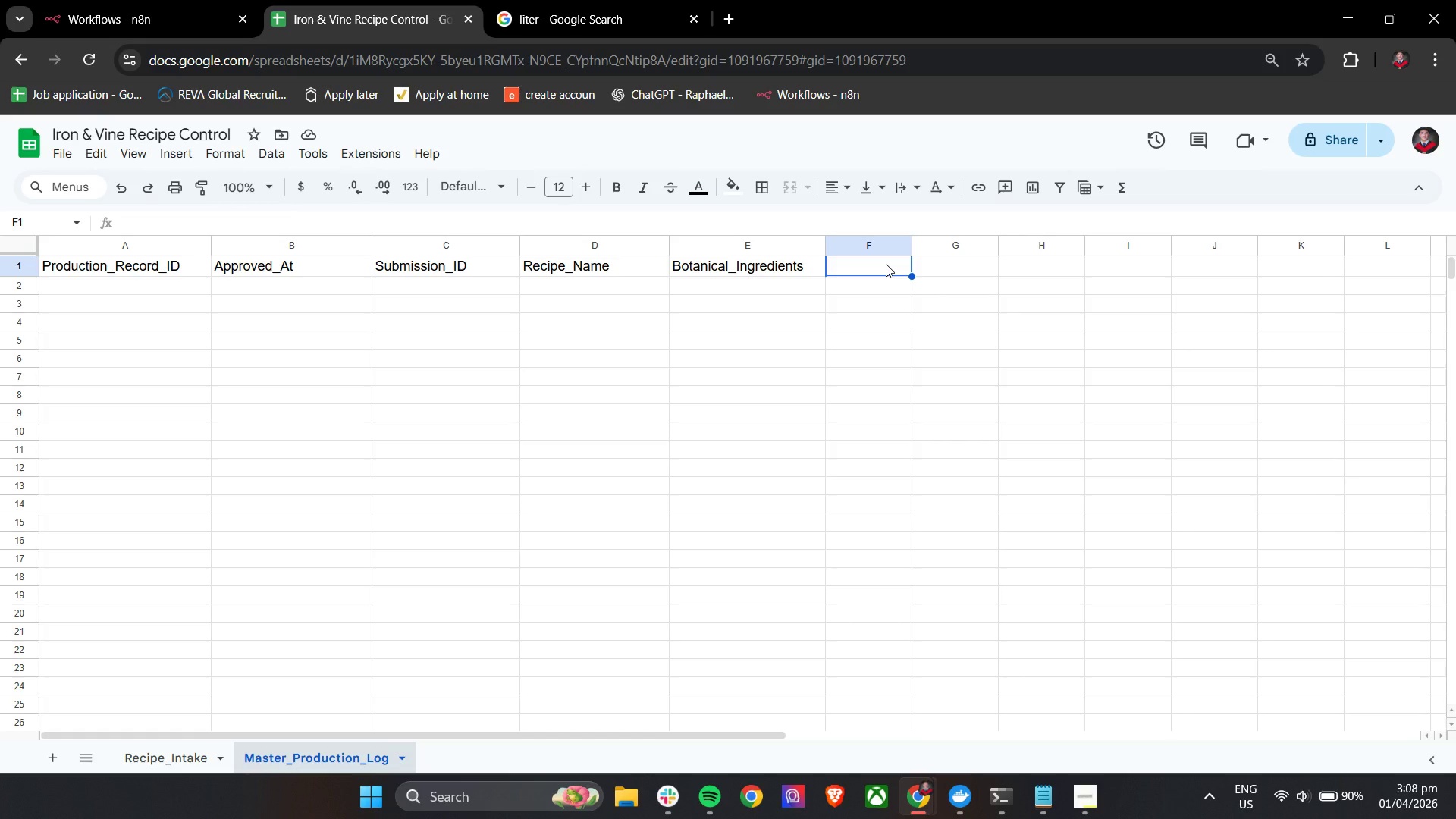 
type(Ingredient_Weights)
 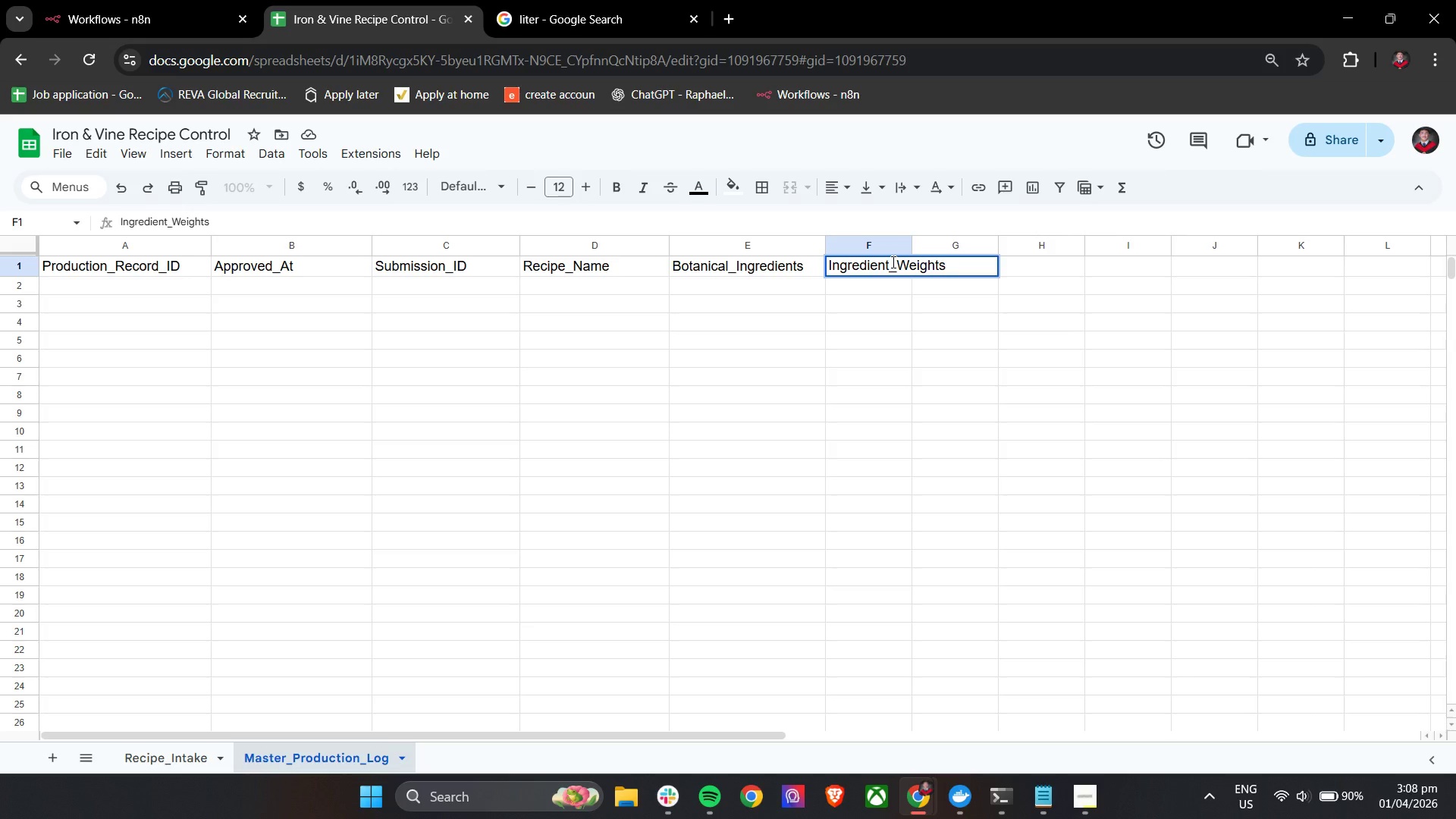 
left_click_drag(start_coordinate=[912, 250], to_coordinate=[995, 255])
 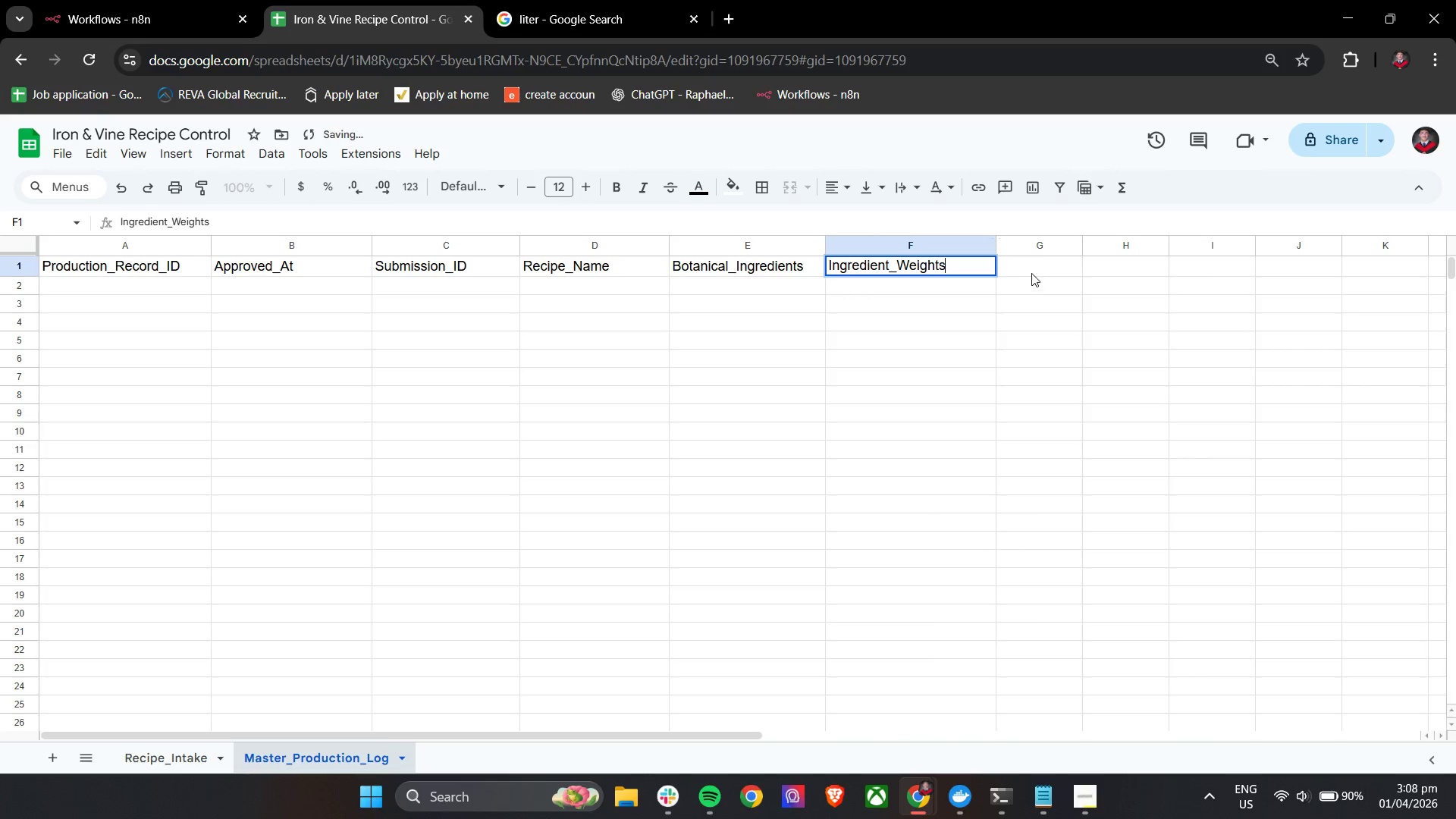 
left_click([1033, 273])
 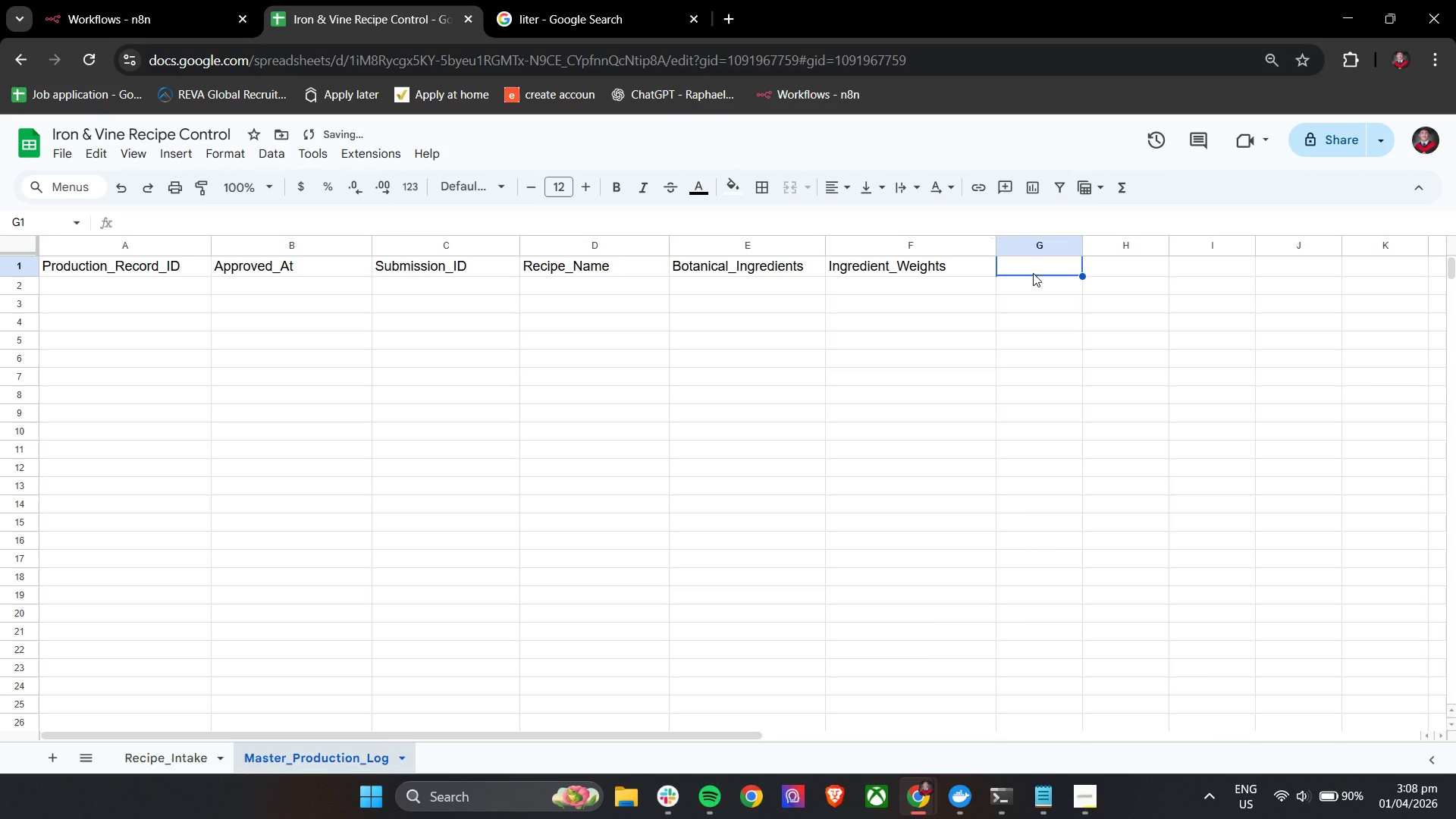 
type(Estimated_Cost_Per_Liter)
 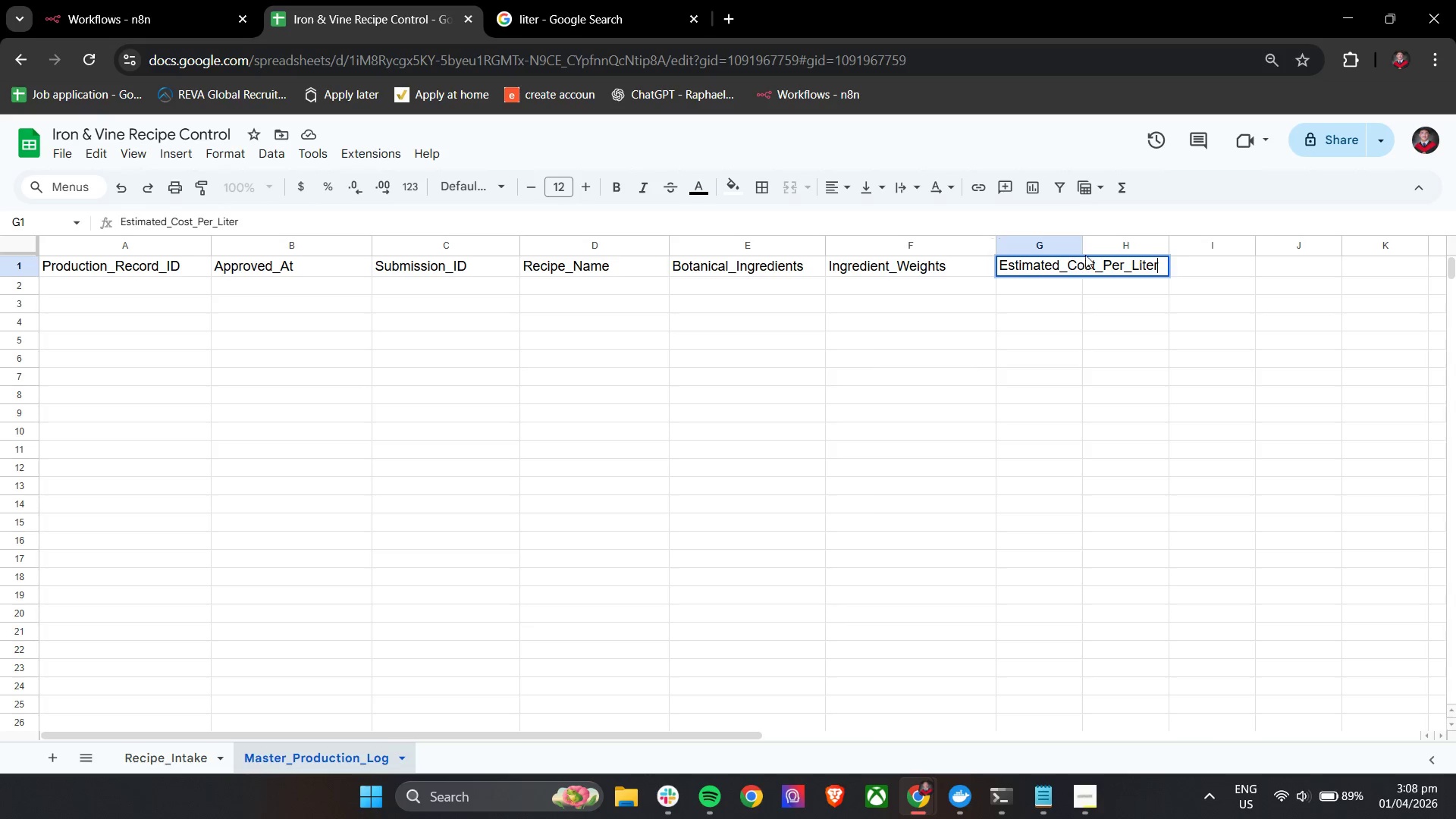 
left_click_drag(start_coordinate=[1084, 246], to_coordinate=[1187, 246])
 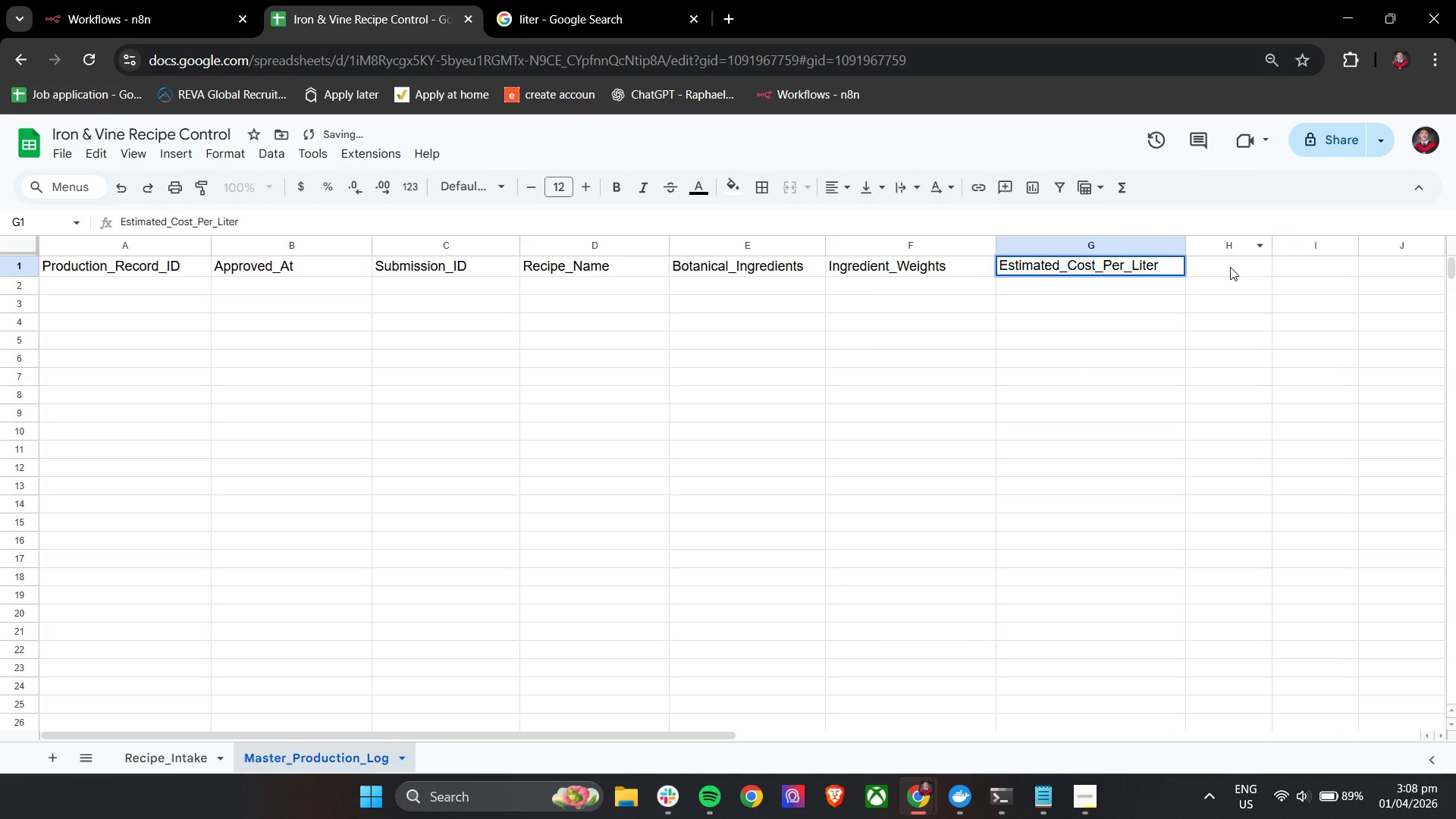 
left_click([1230, 267])
 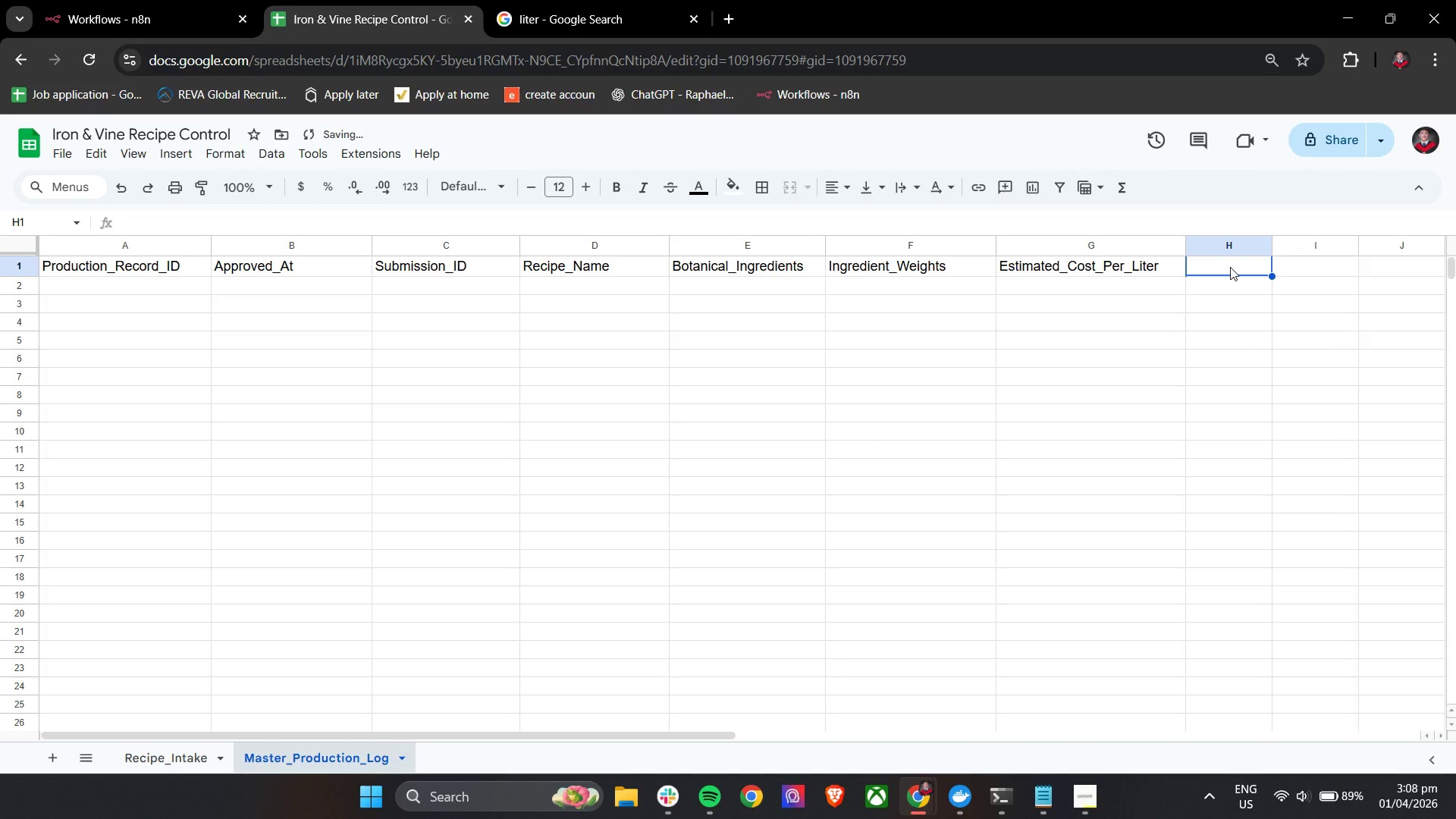 
type(Revi)
key(Backspace)
type(iew_Path)
 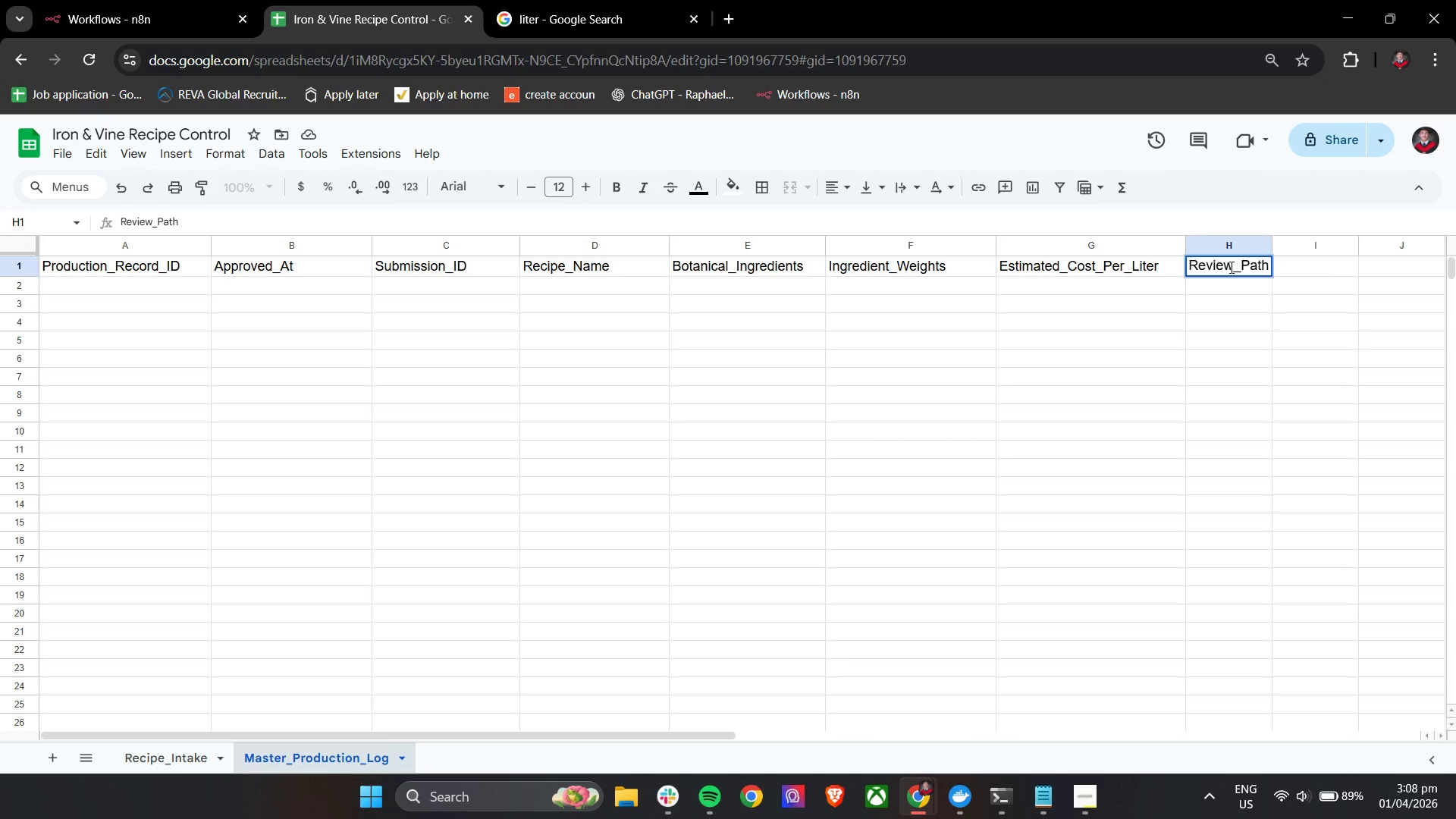 
left_click_drag(start_coordinate=[1273, 244], to_coordinate=[1336, 251])
 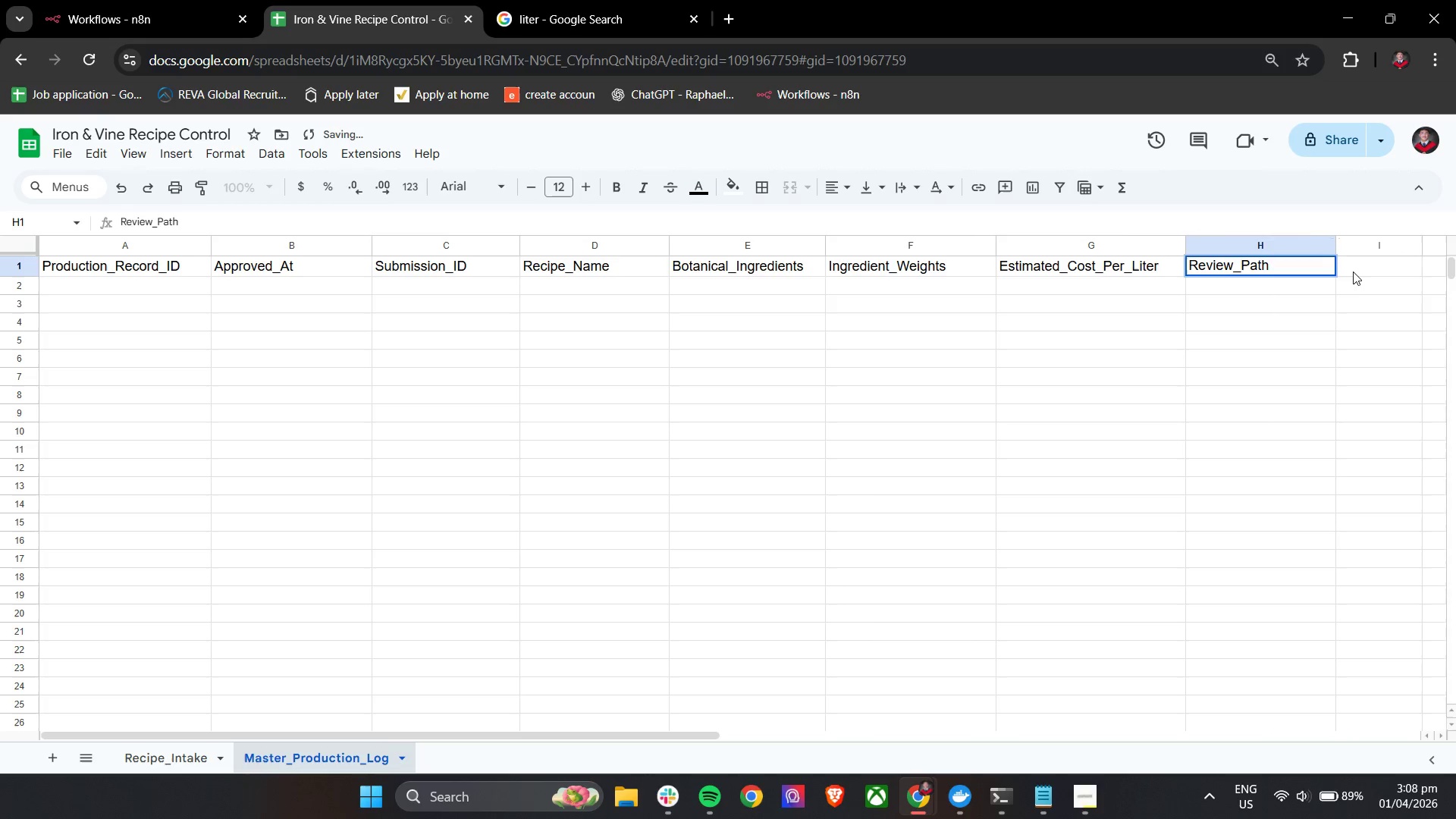 
left_click([1359, 269])
 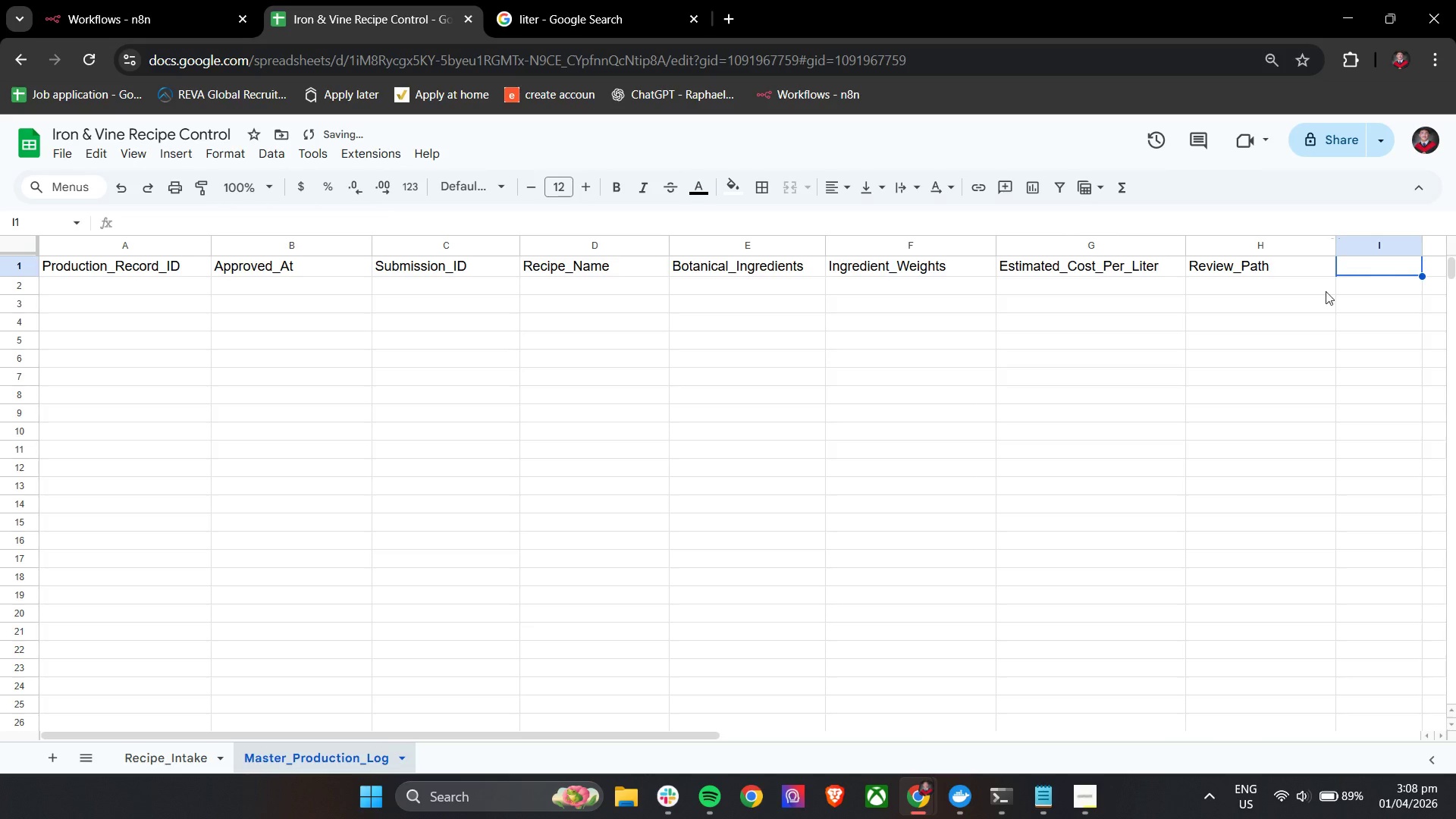 
hold_key(key=ShiftLeft, duration=0.73)
scroll: coordinate [1298, 308], scroll_direction: down, amount: 4.0
 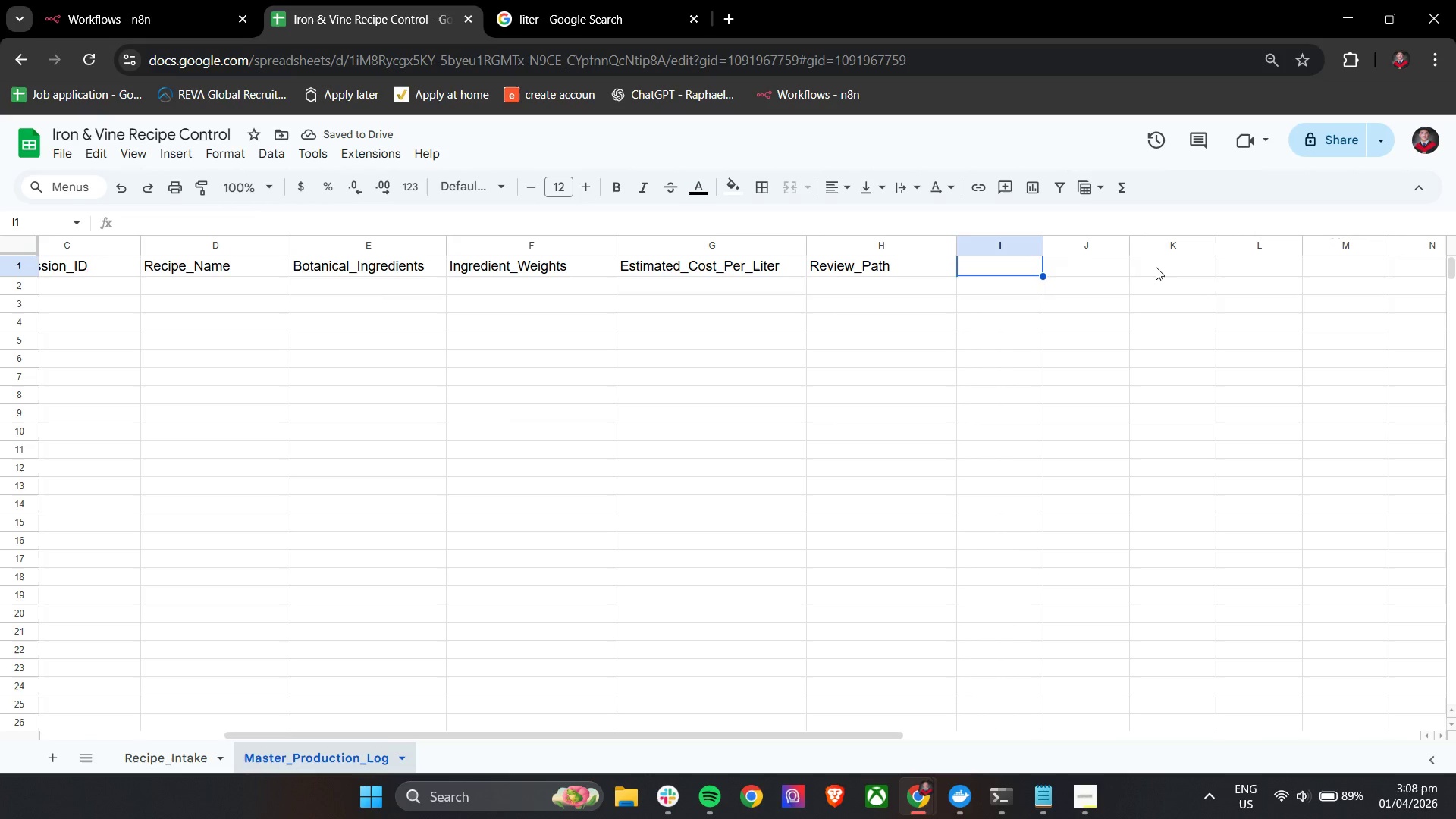 
type(Approved_By)
 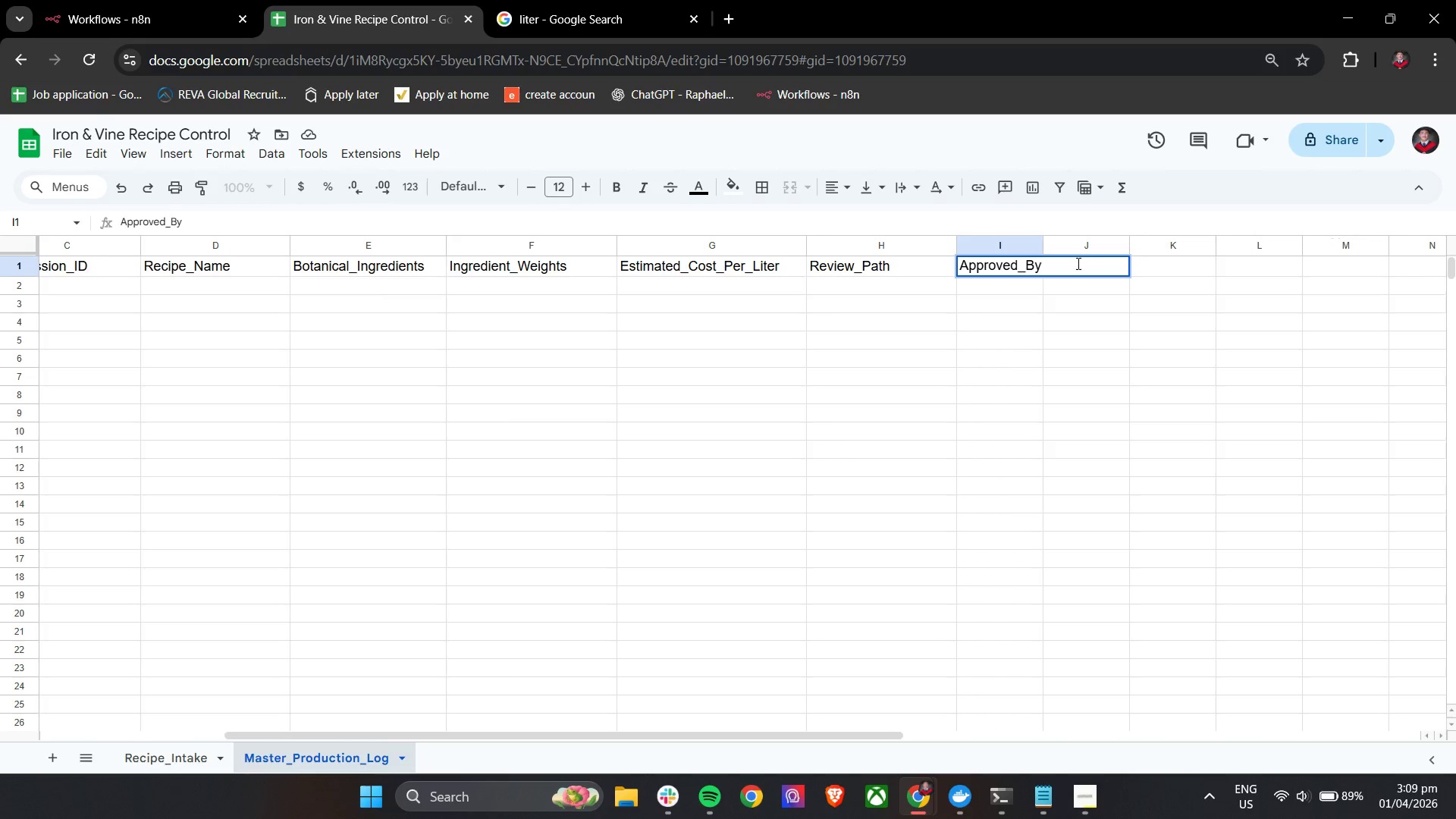 
left_click_drag(start_coordinate=[1040, 243], to_coordinate=[1108, 246])
 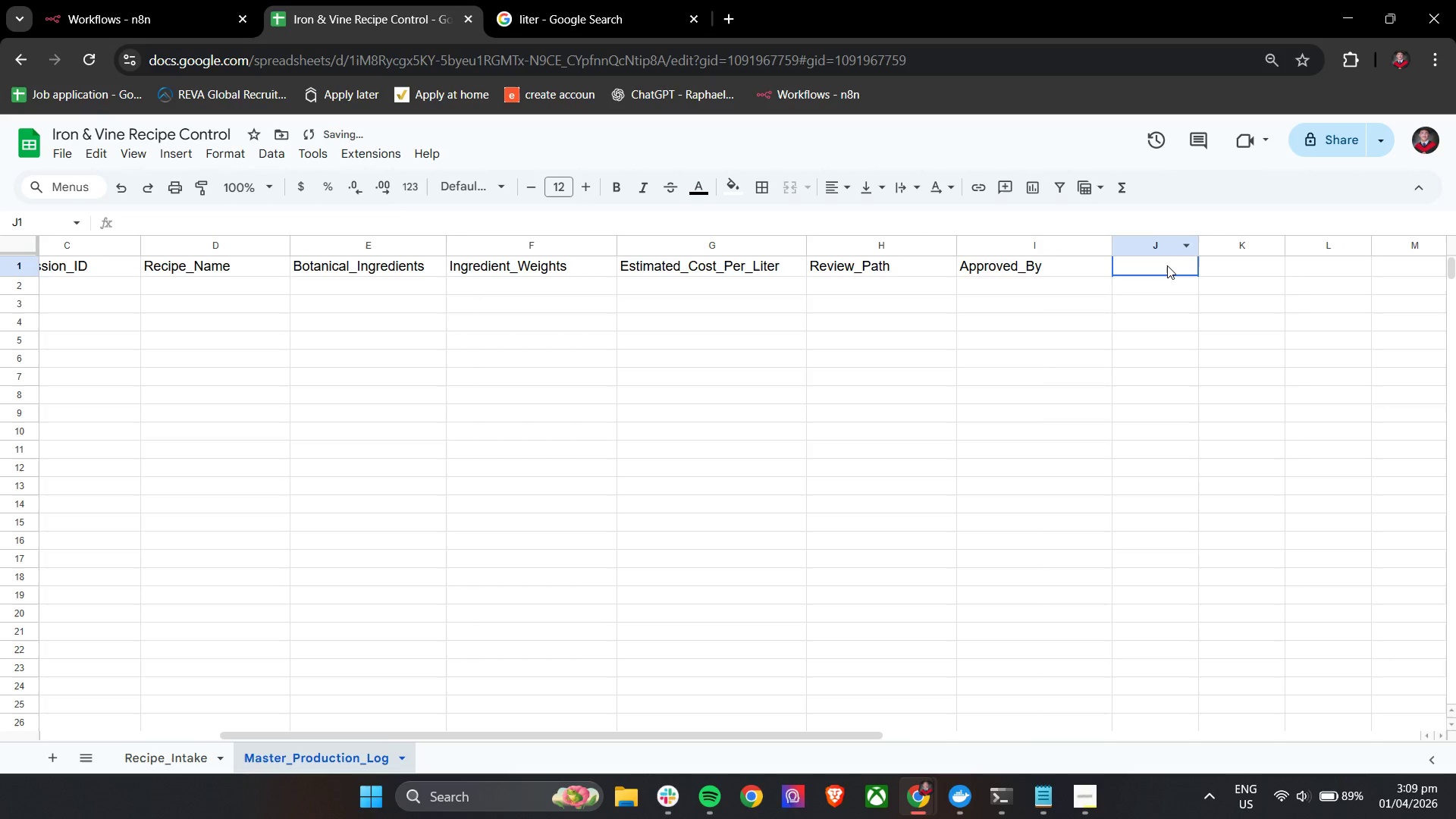 
left_click([1167, 265])
 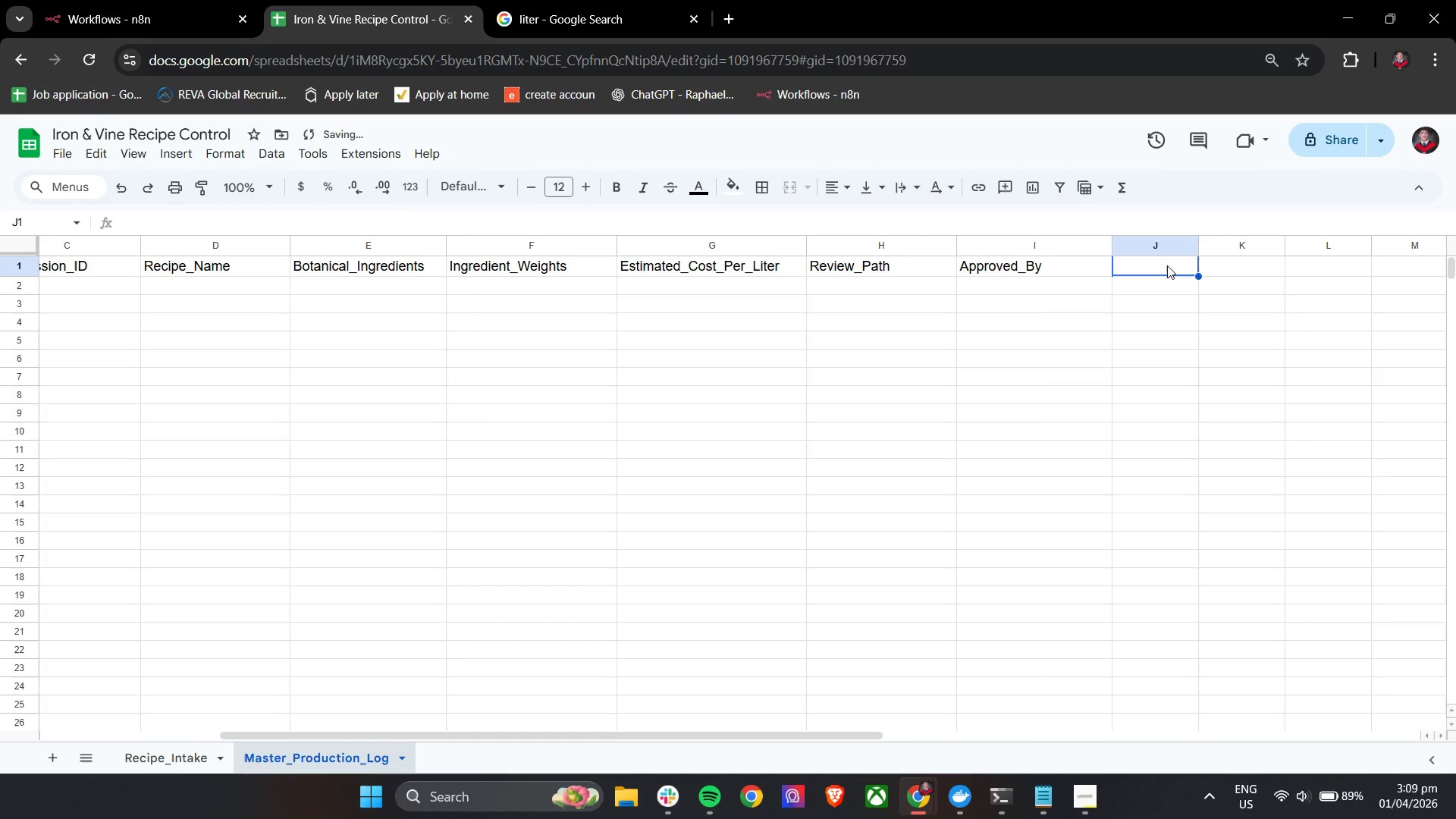 
type(Procurement_Status)
 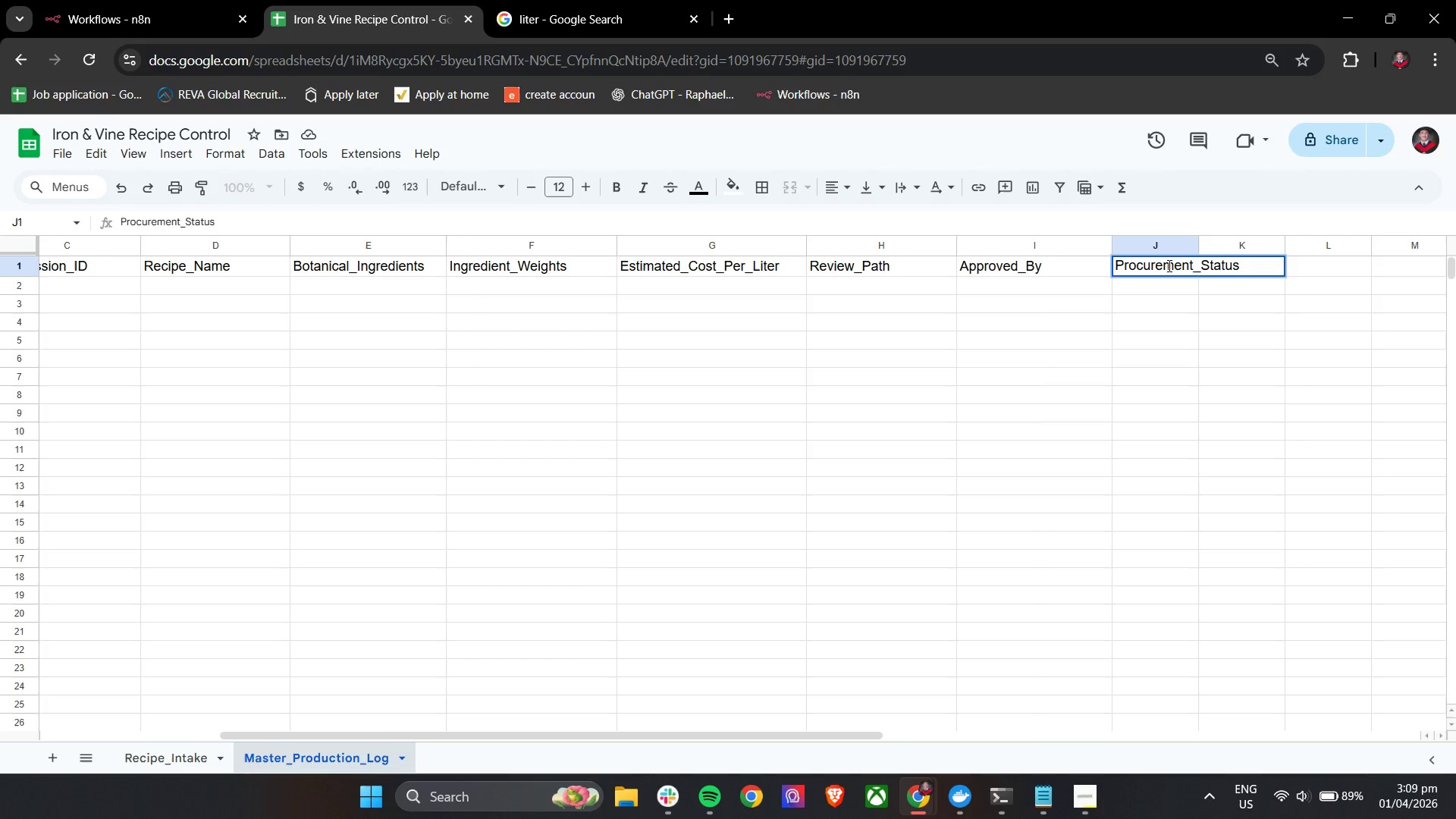 
left_click_drag(start_coordinate=[1200, 245], to_coordinate=[1276, 246])
 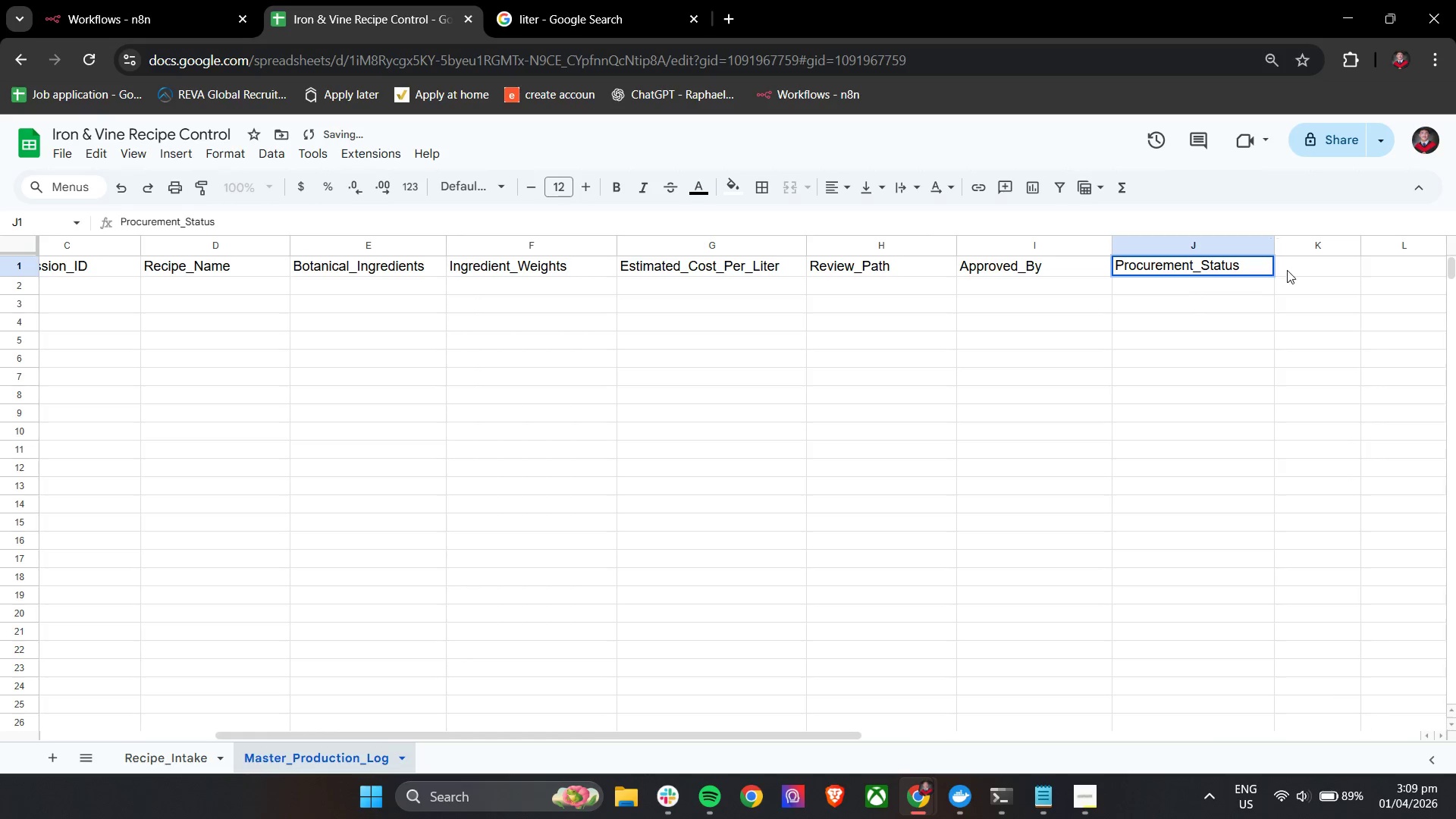 
left_click([1291, 270])
 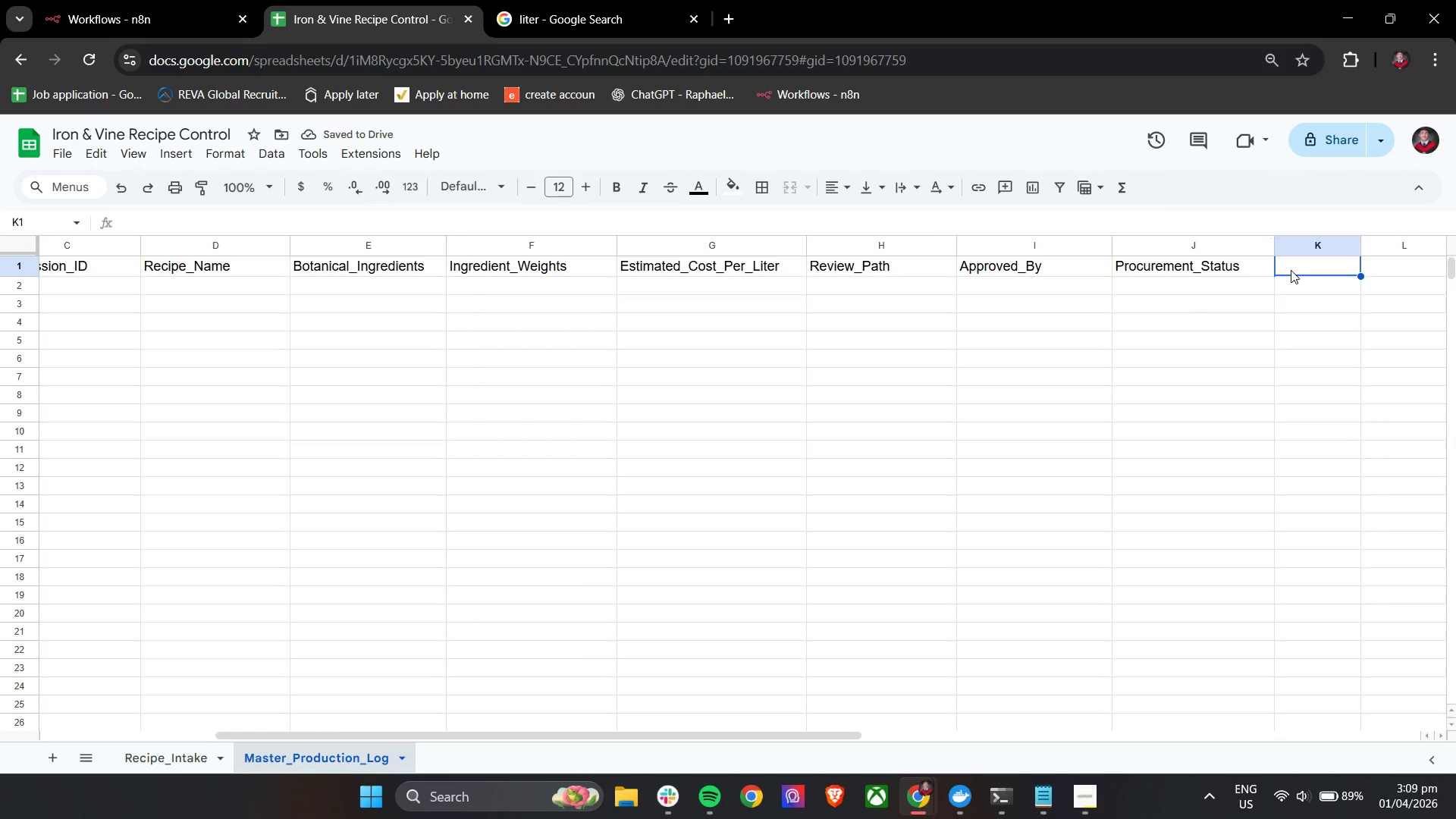 
wait(6.16)
 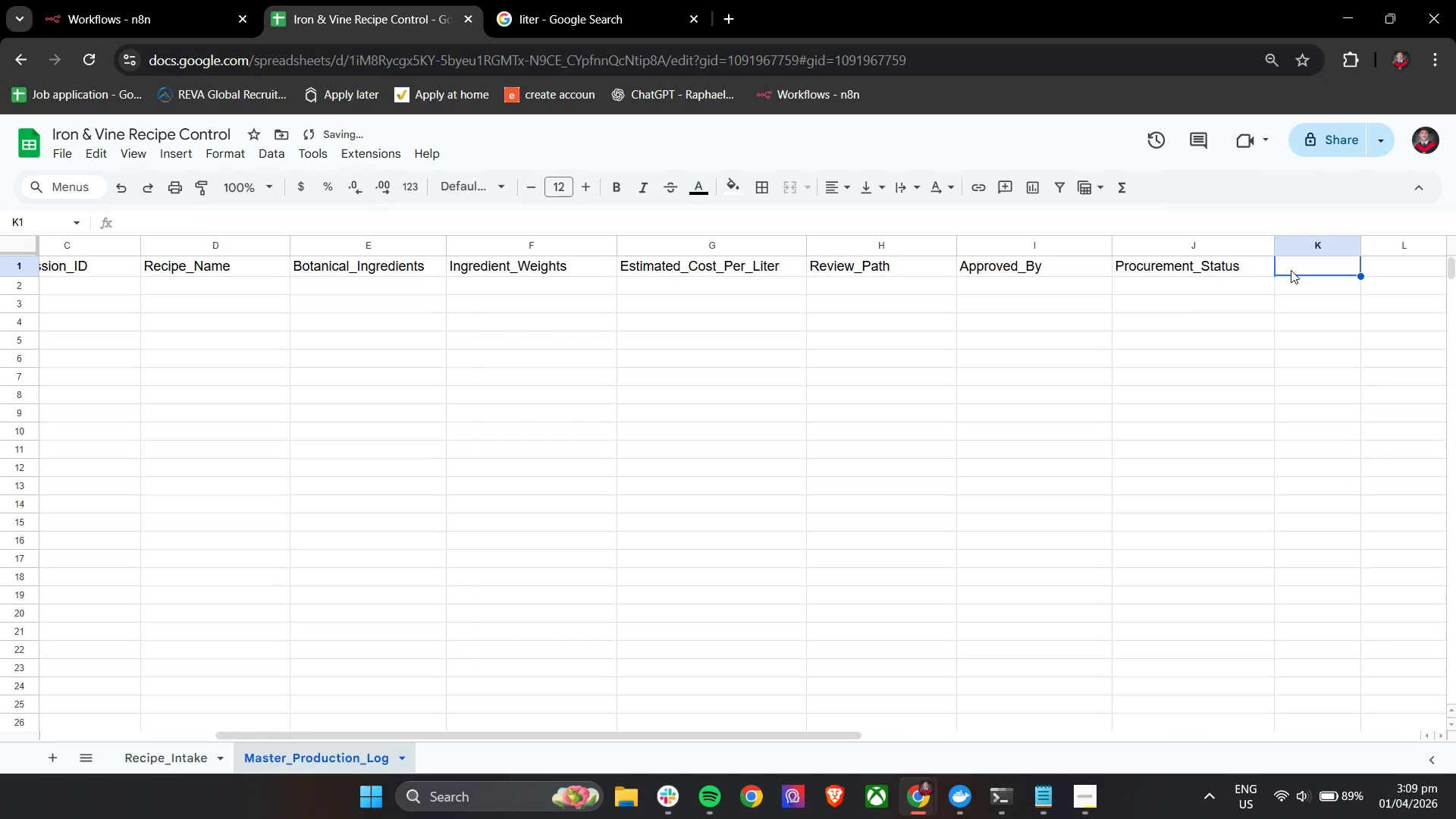 
type(Prodcu)
key(Backspace)
key(Backspace)
type(uction)
 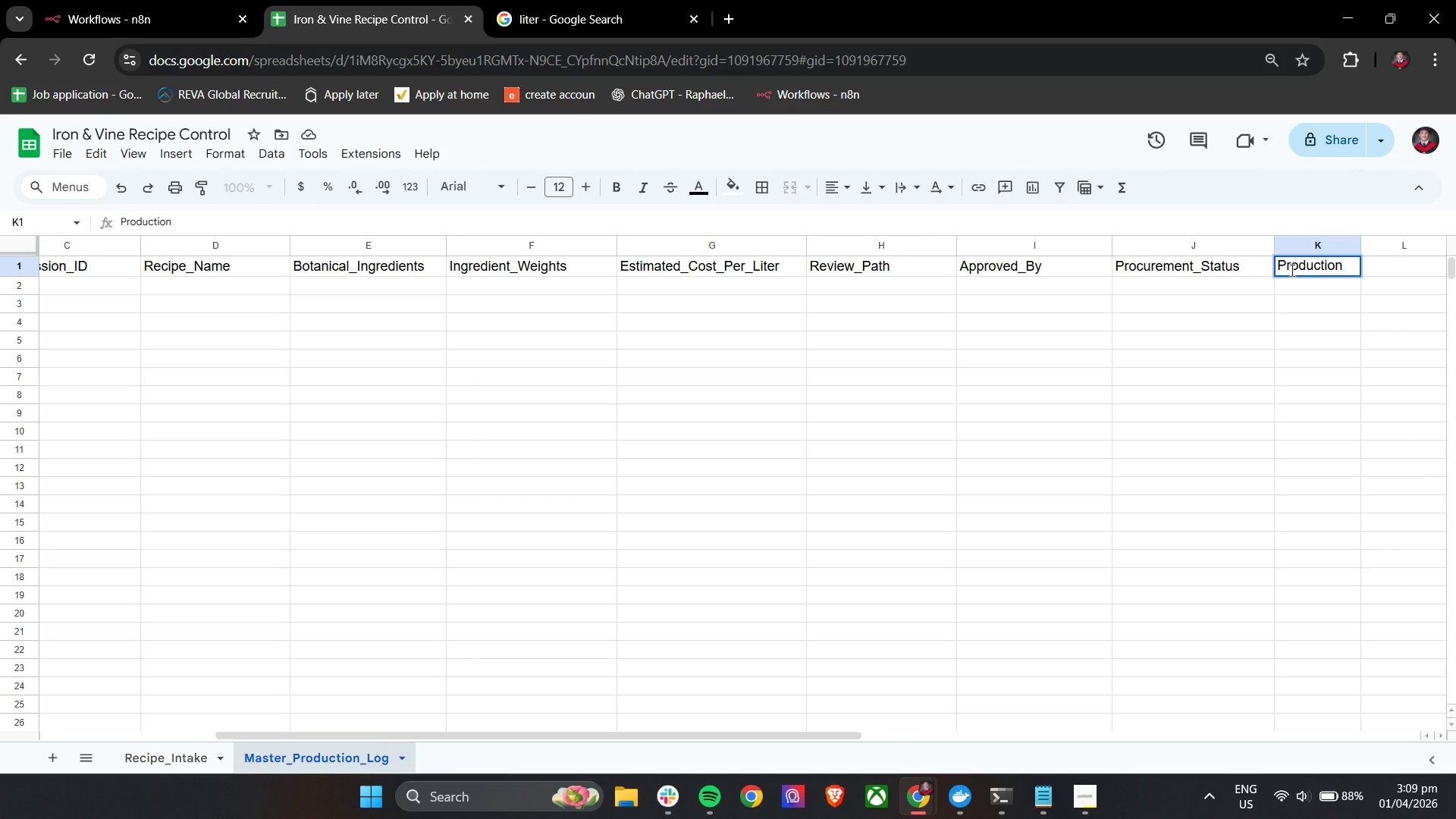 
wait(10.09)
 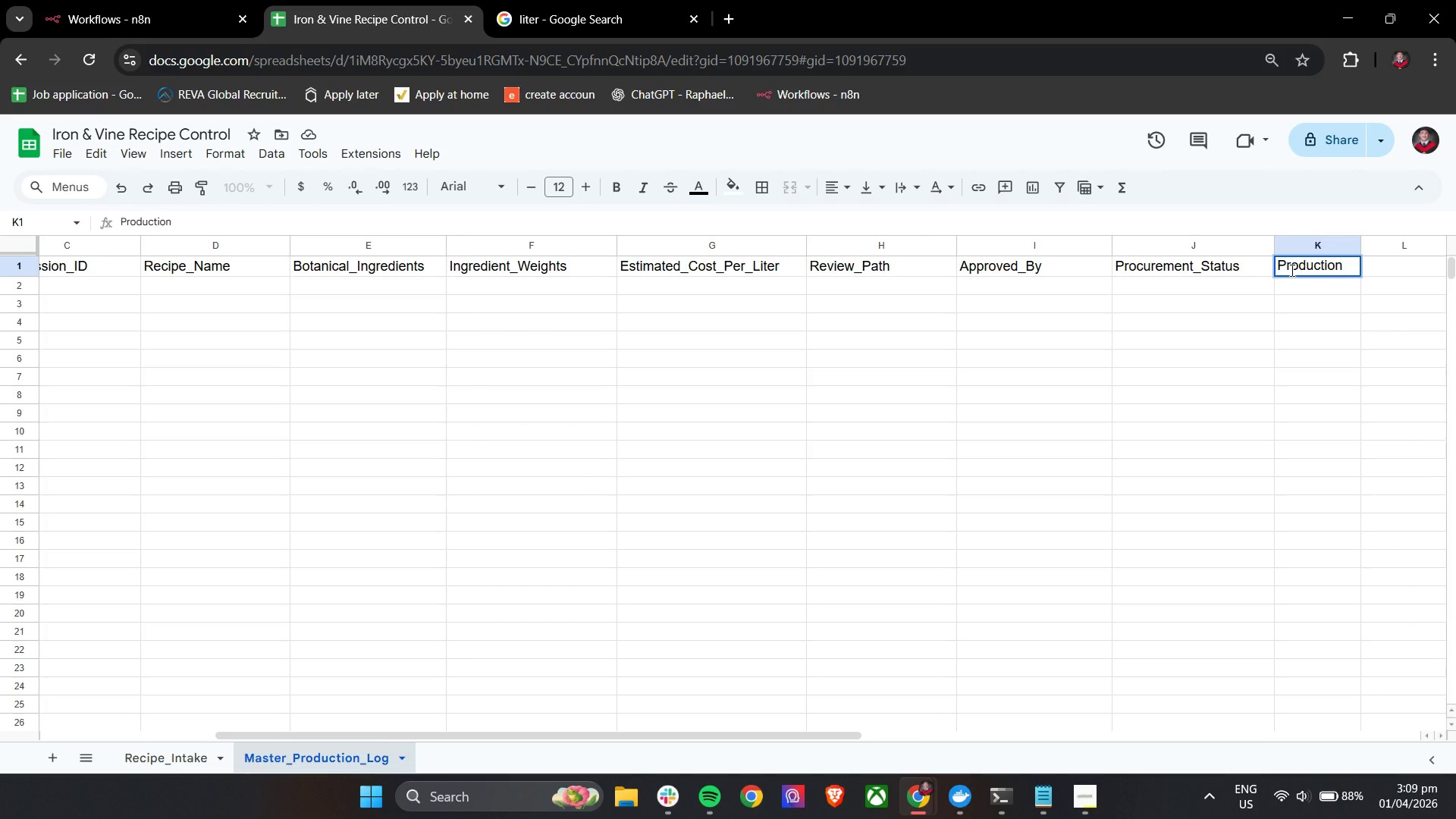 
key(Shift+ShiftLeft)
 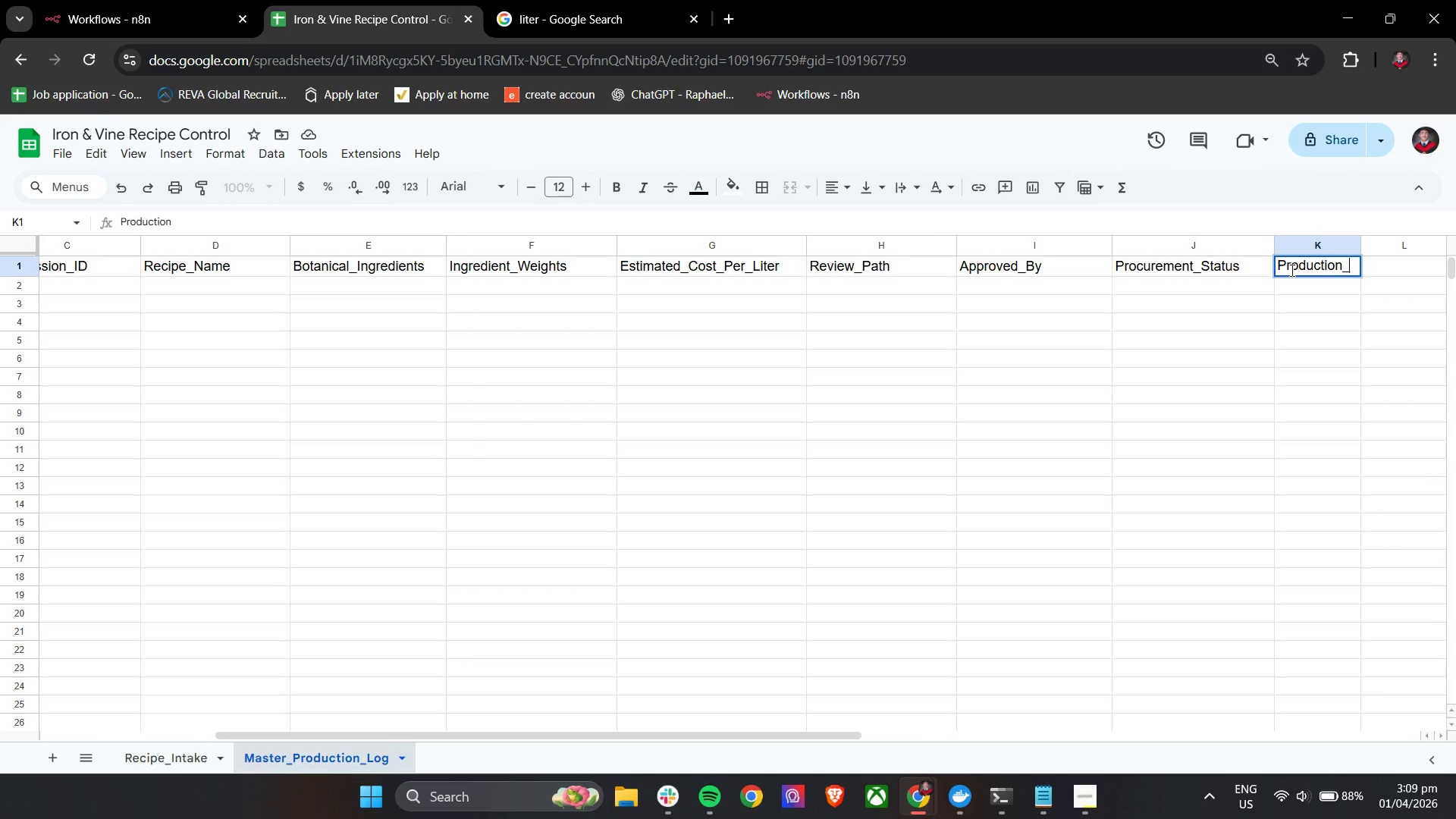 
key(Shift+Minus)
 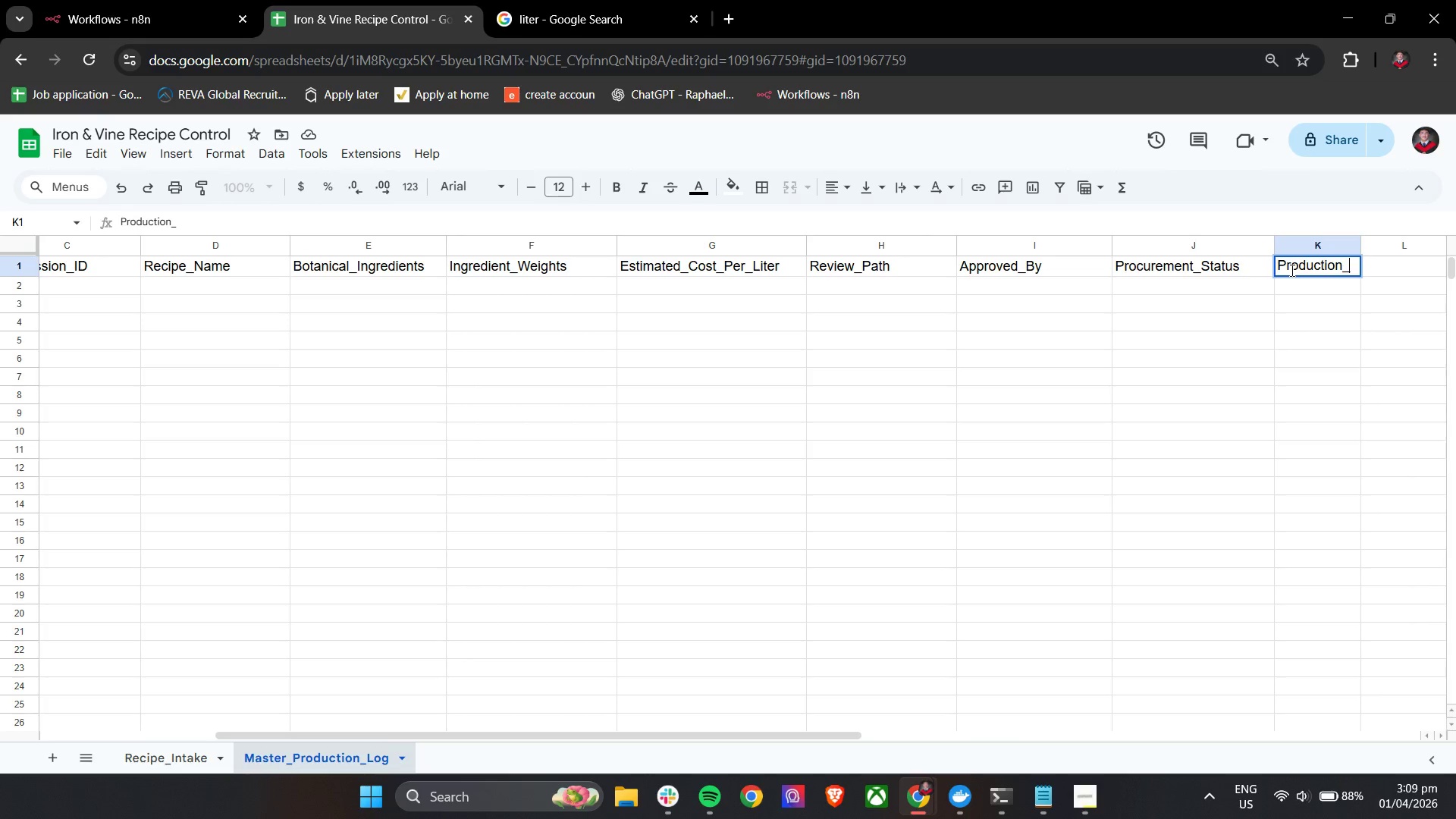 
wait(19.92)
 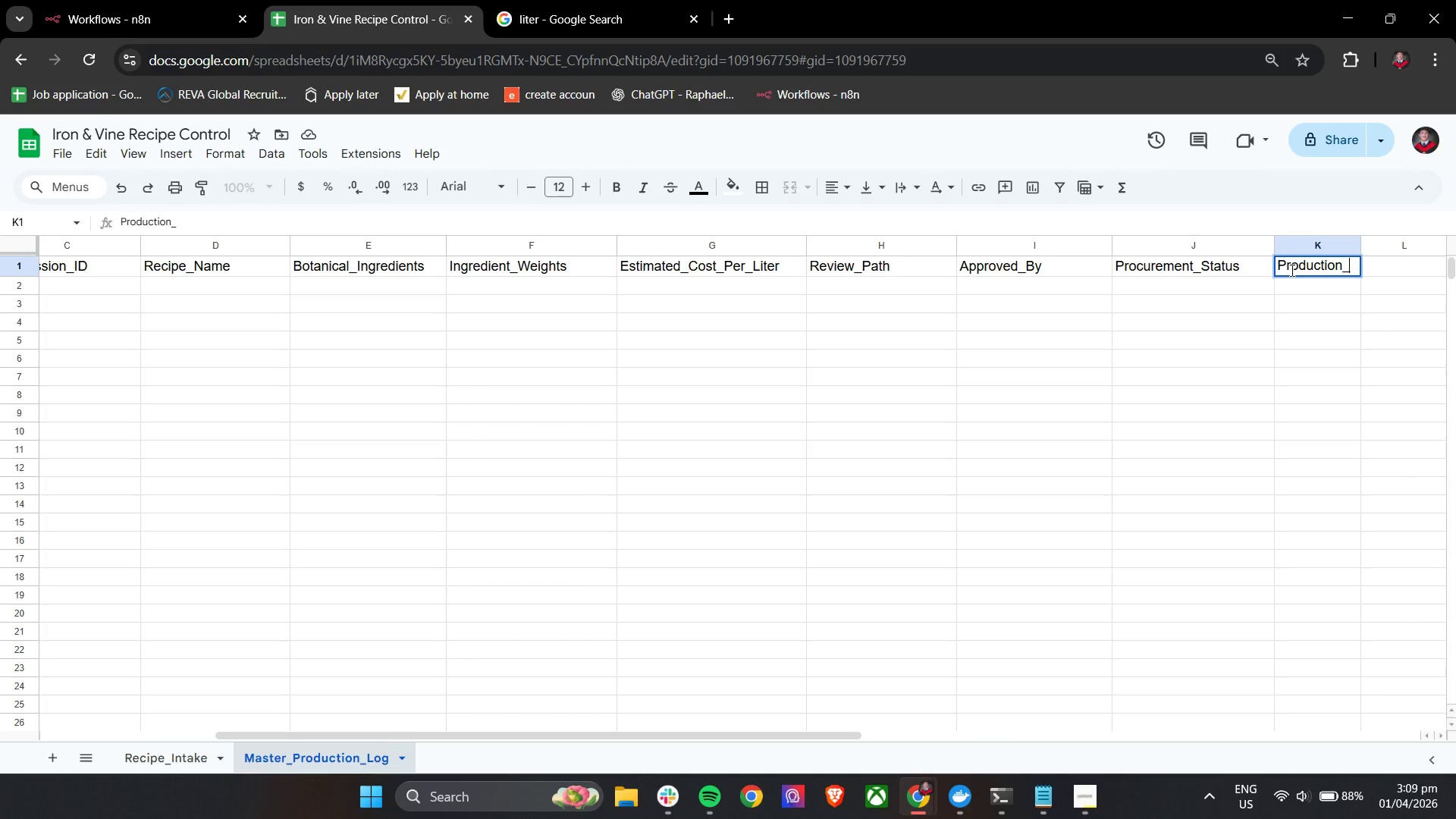 
type(Note)